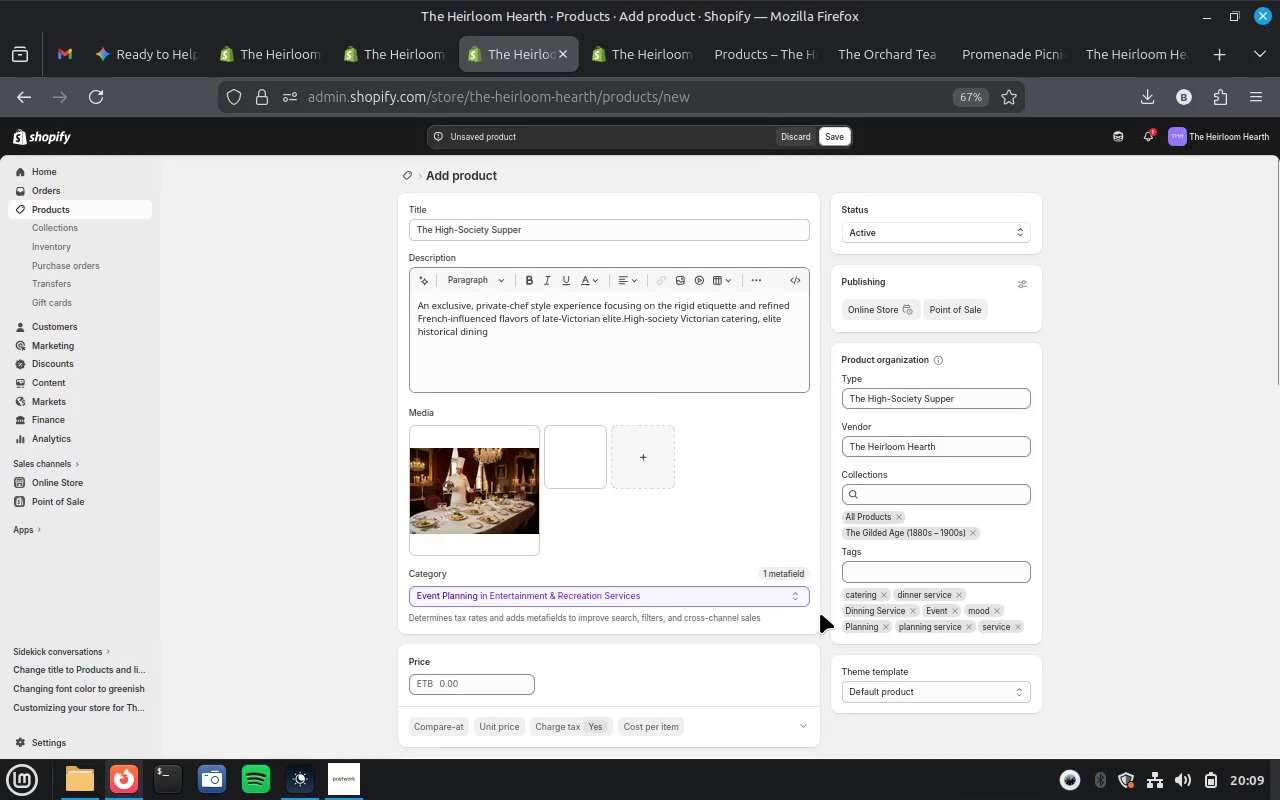 
scroll: coordinate [639, 521], scroll_direction: down, amount: 3.0
 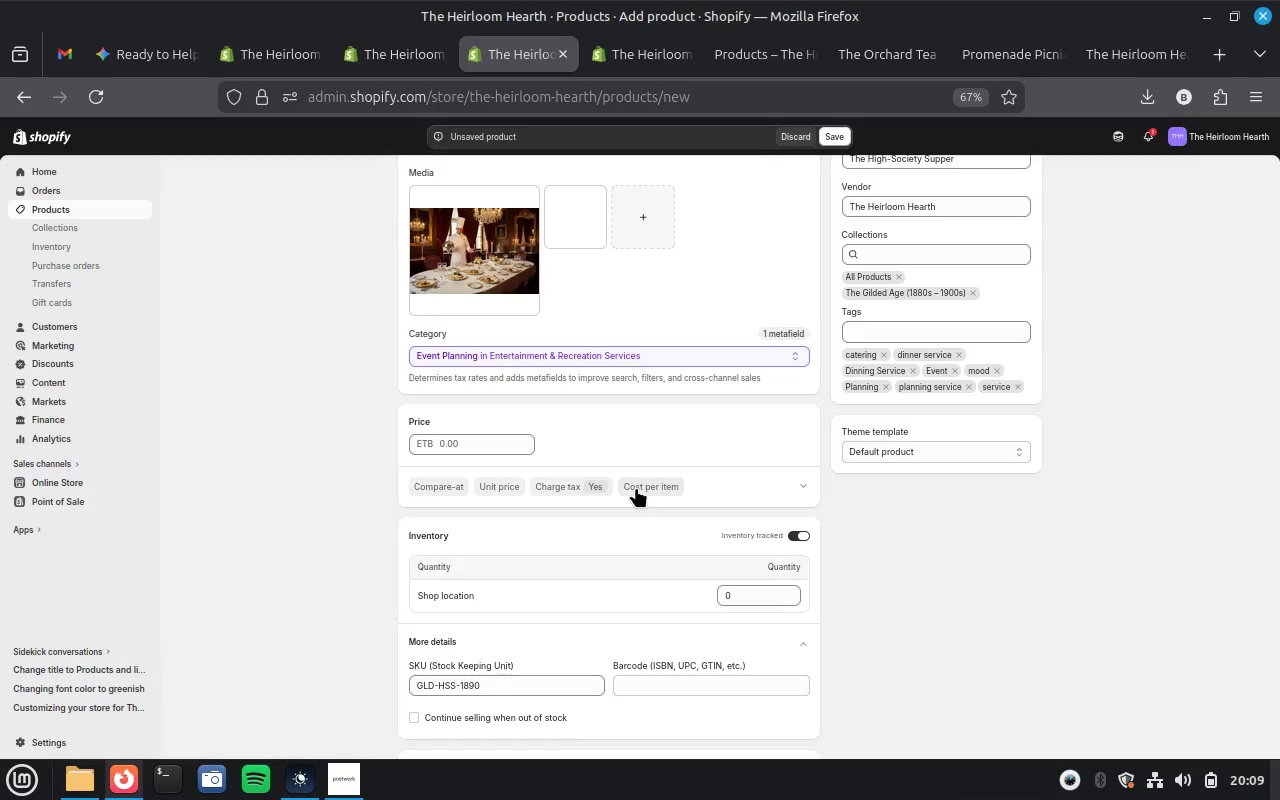 
wait(10.08)
 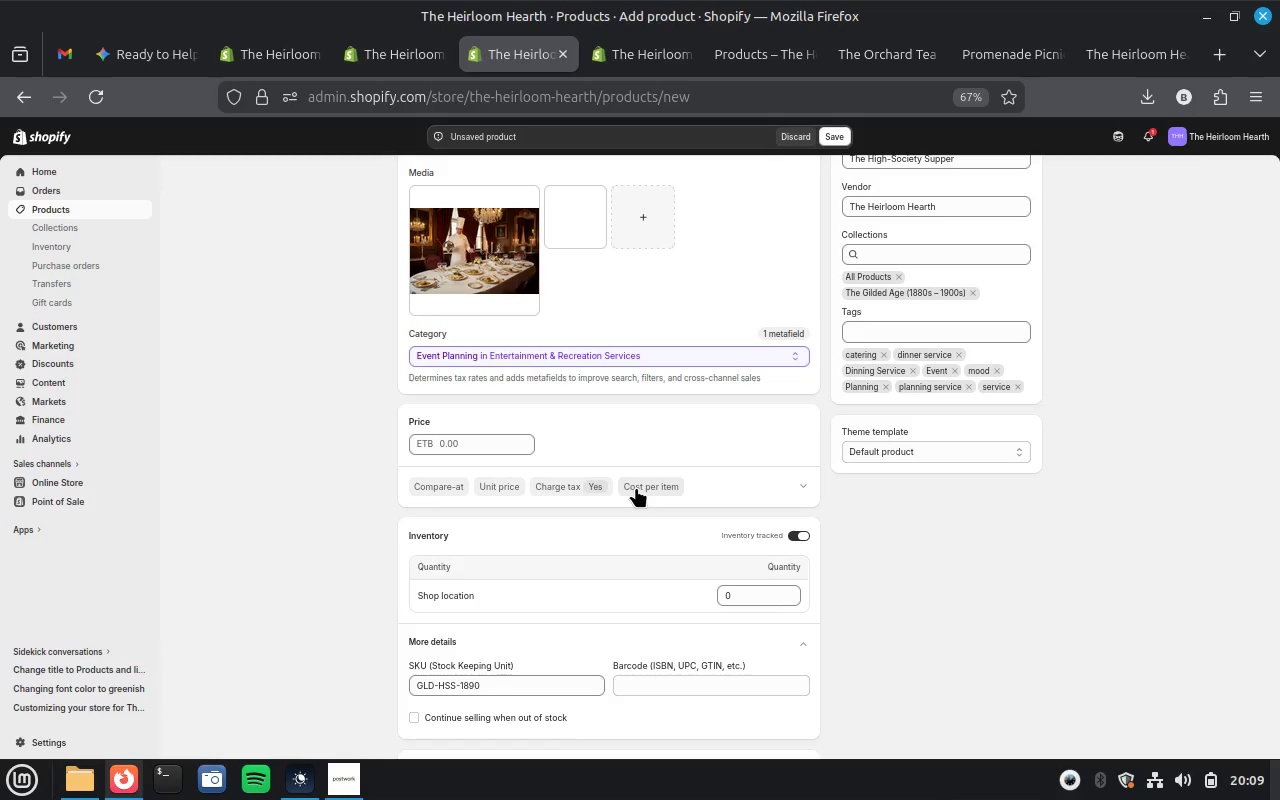 
left_click([800, 535])
 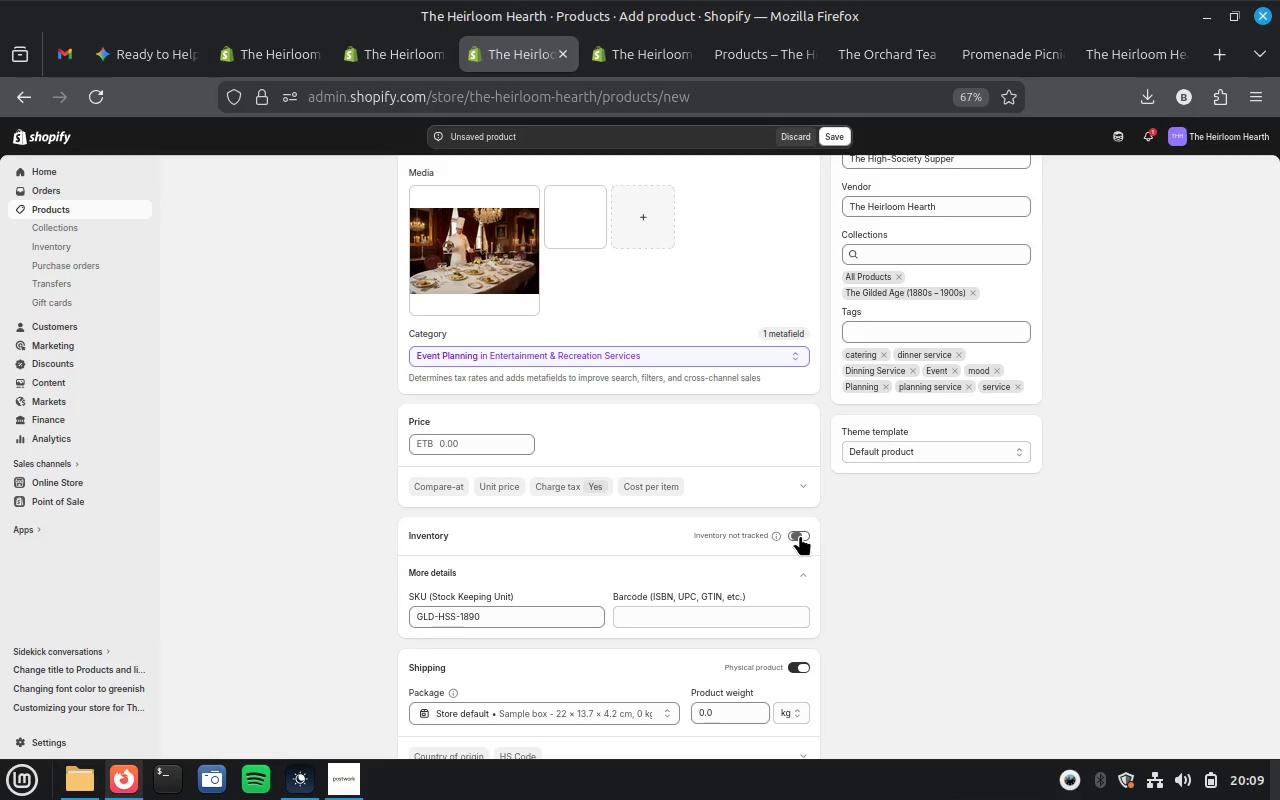 
left_click([470, 438])
 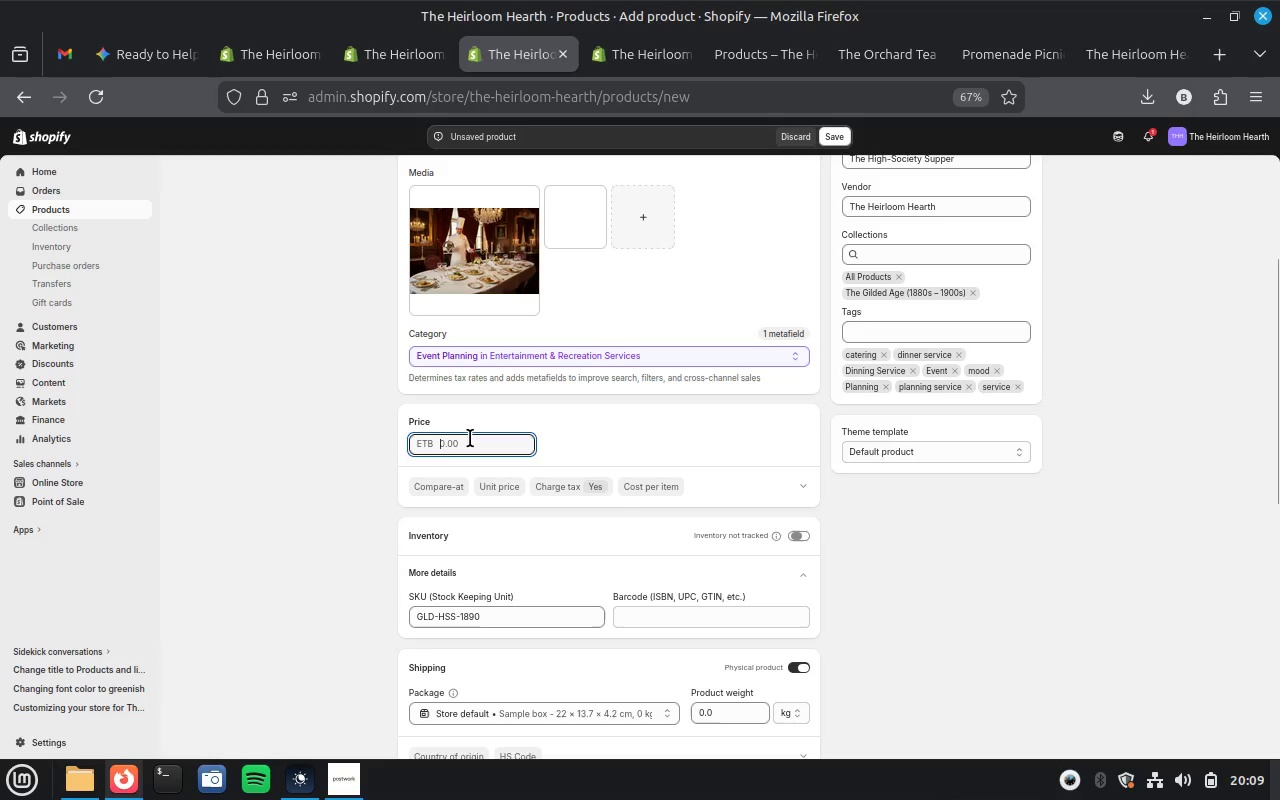 
type(1999.99)
 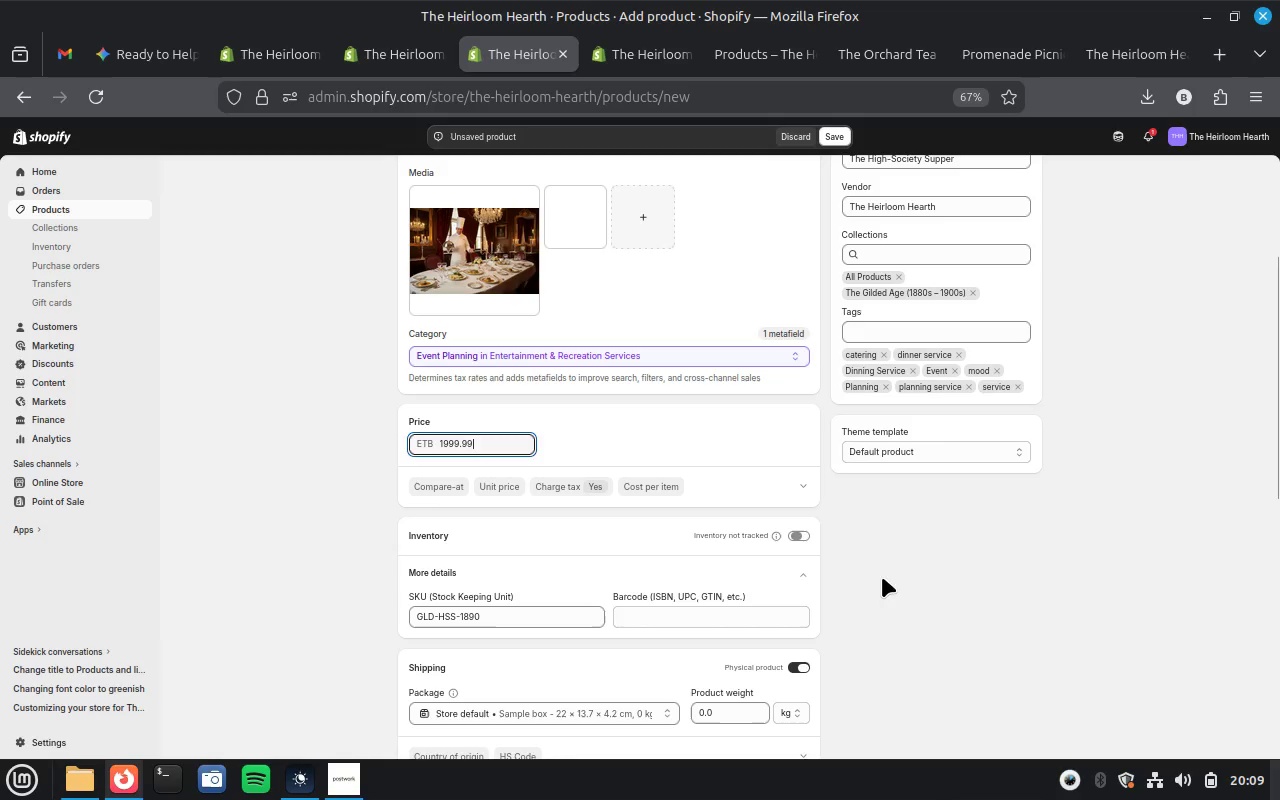 
left_click([905, 584])
 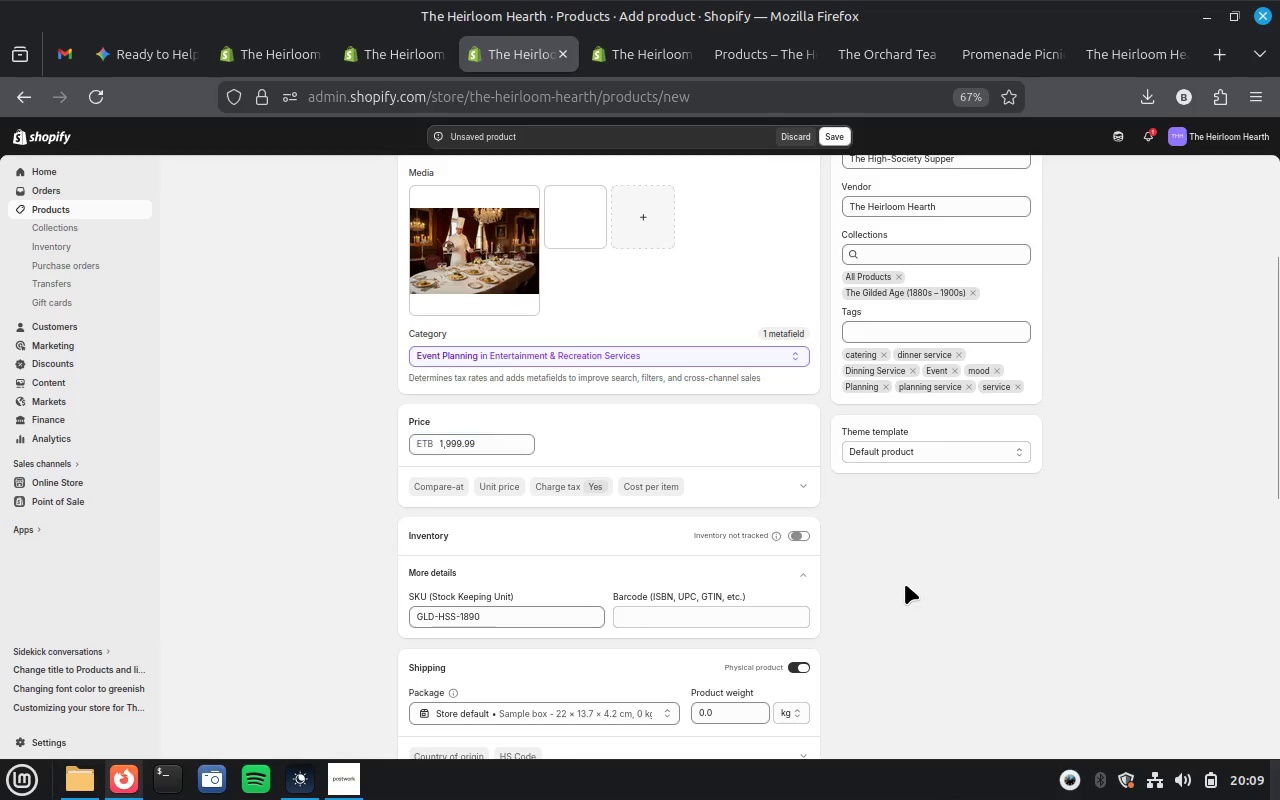 
scroll: coordinate [905, 584], scroll_direction: down, amount: 1.0
 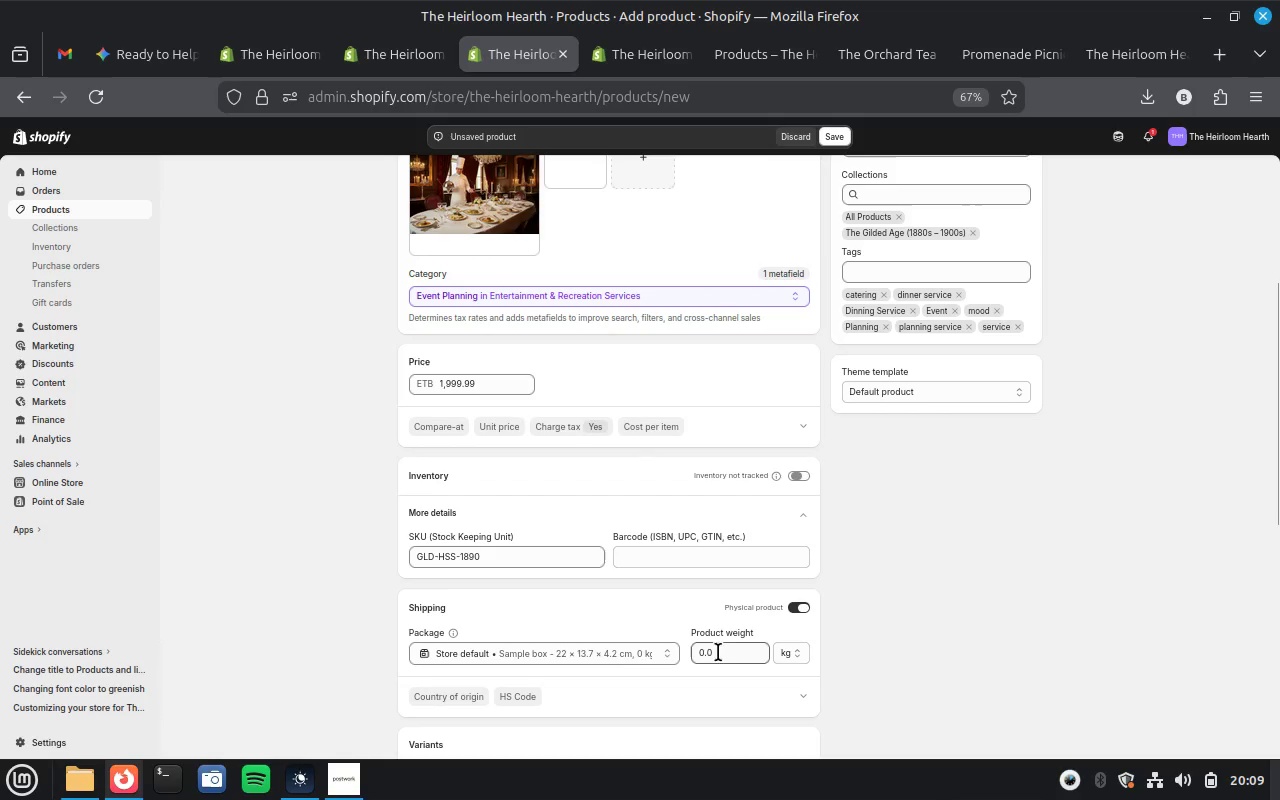 
left_click_drag(start_coordinate=[732, 655], to_coordinate=[680, 652])
 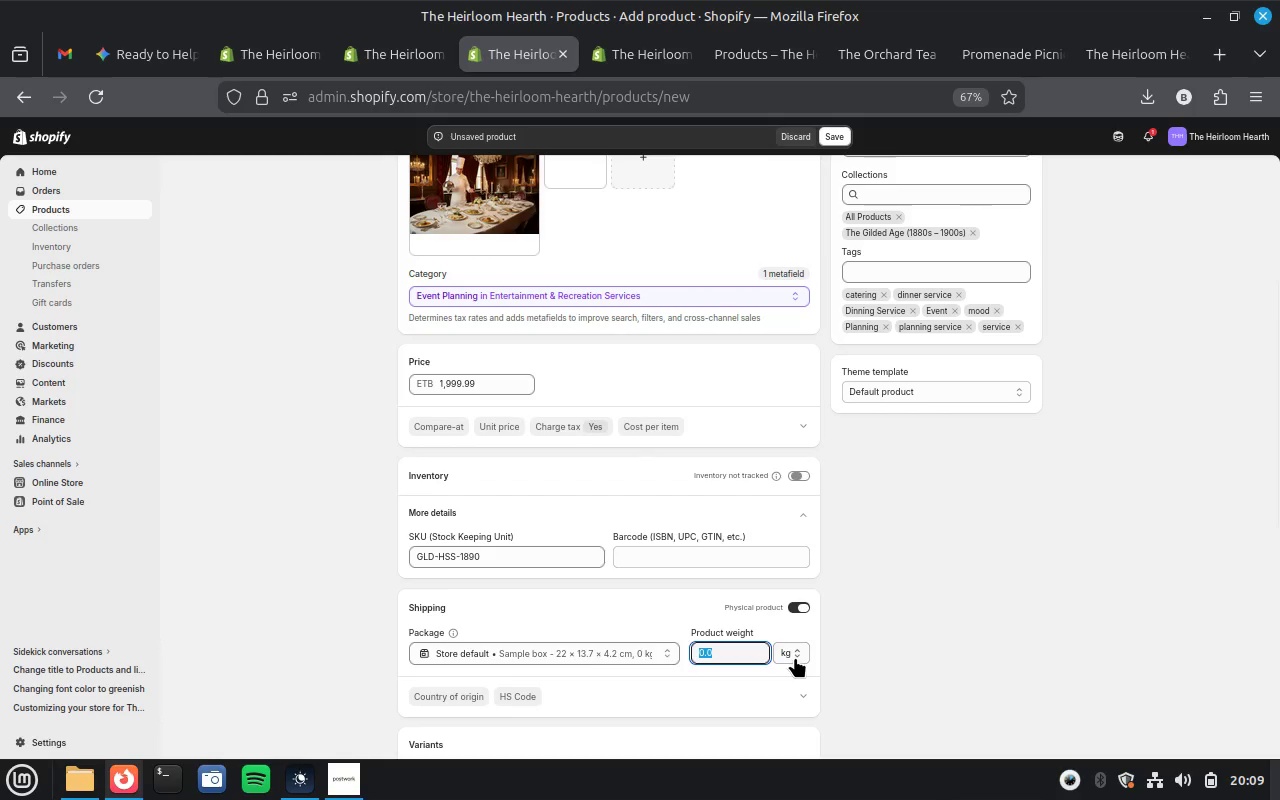 
type(40)
 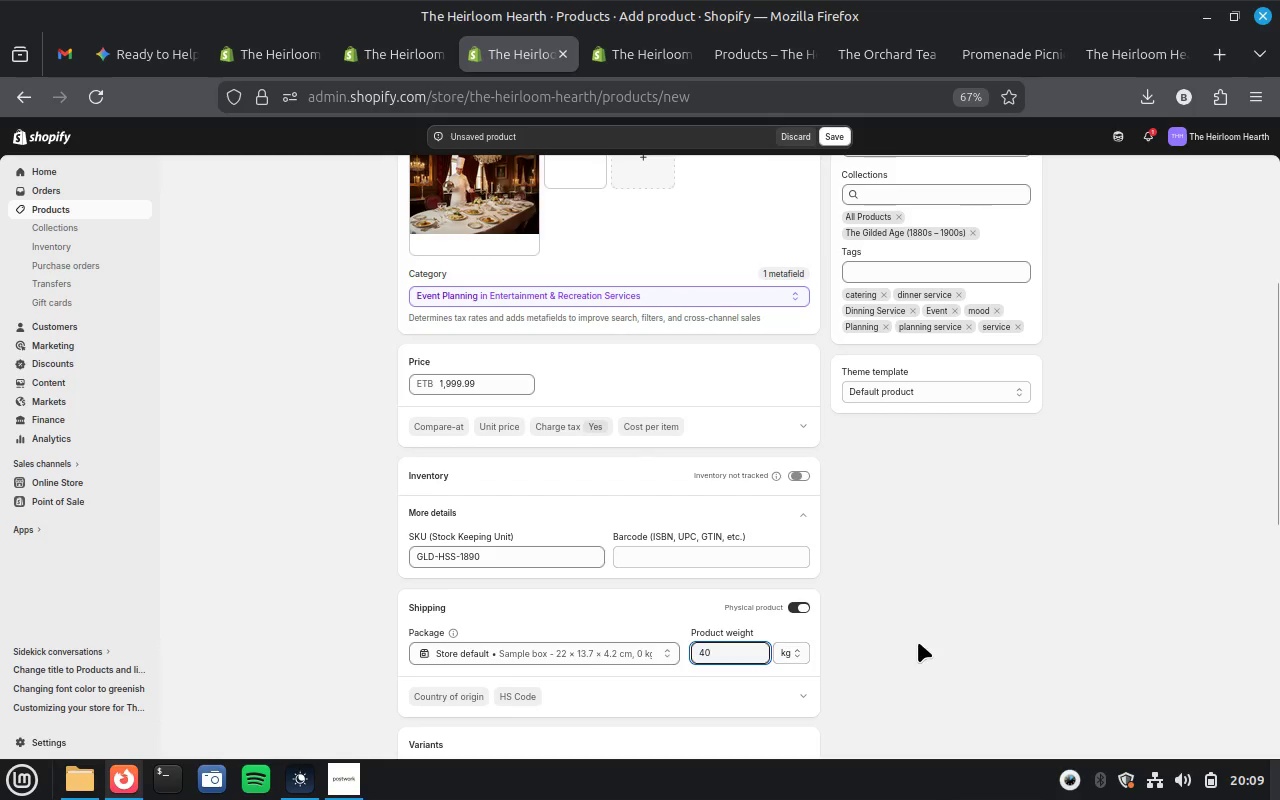 
left_click([918, 642])
 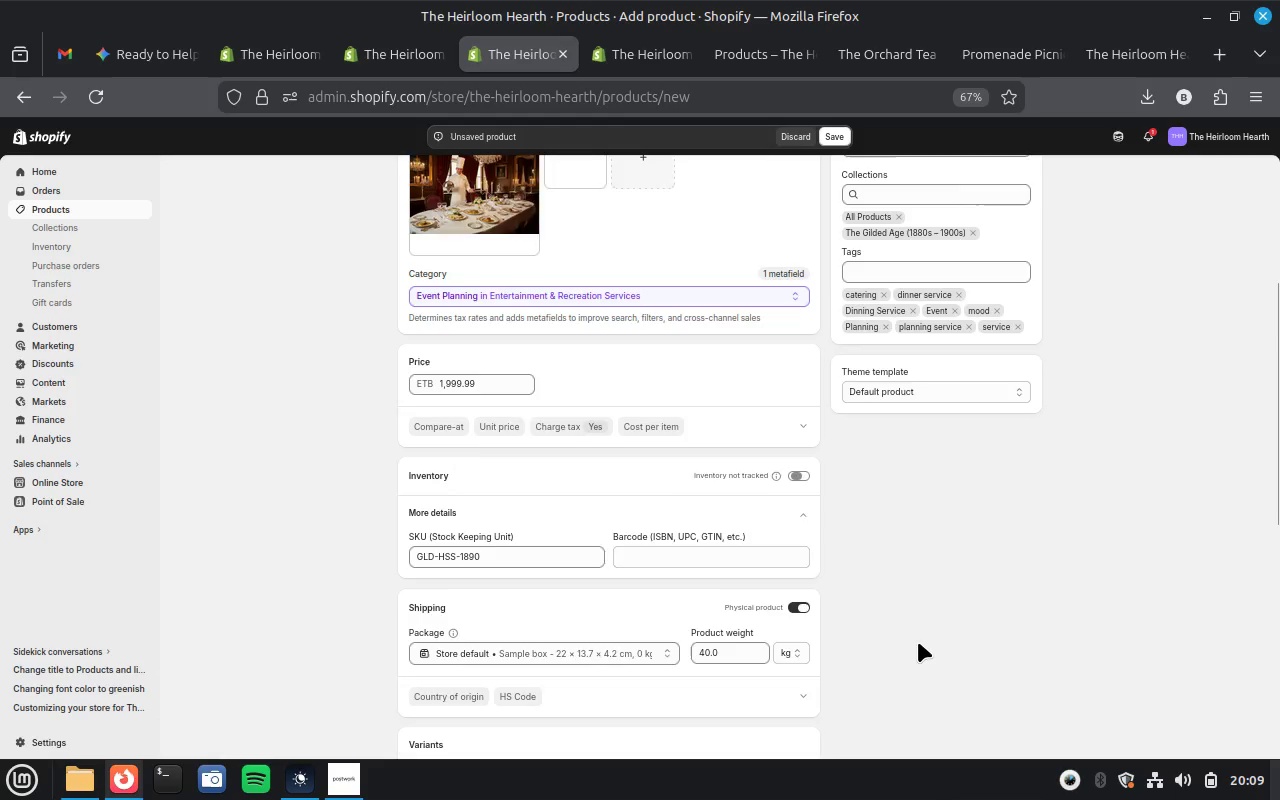 
scroll: coordinate [918, 642], scroll_direction: down, amount: 4.0
 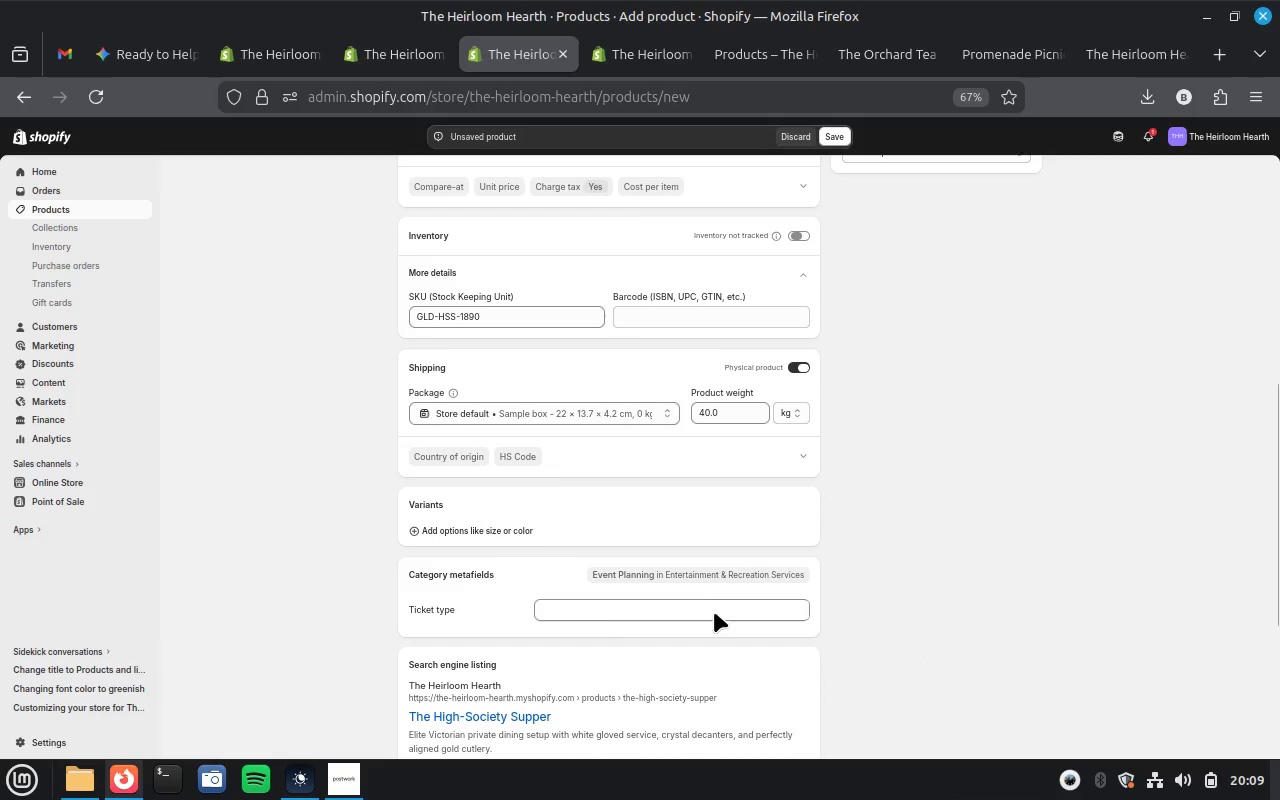 
left_click([712, 611])
 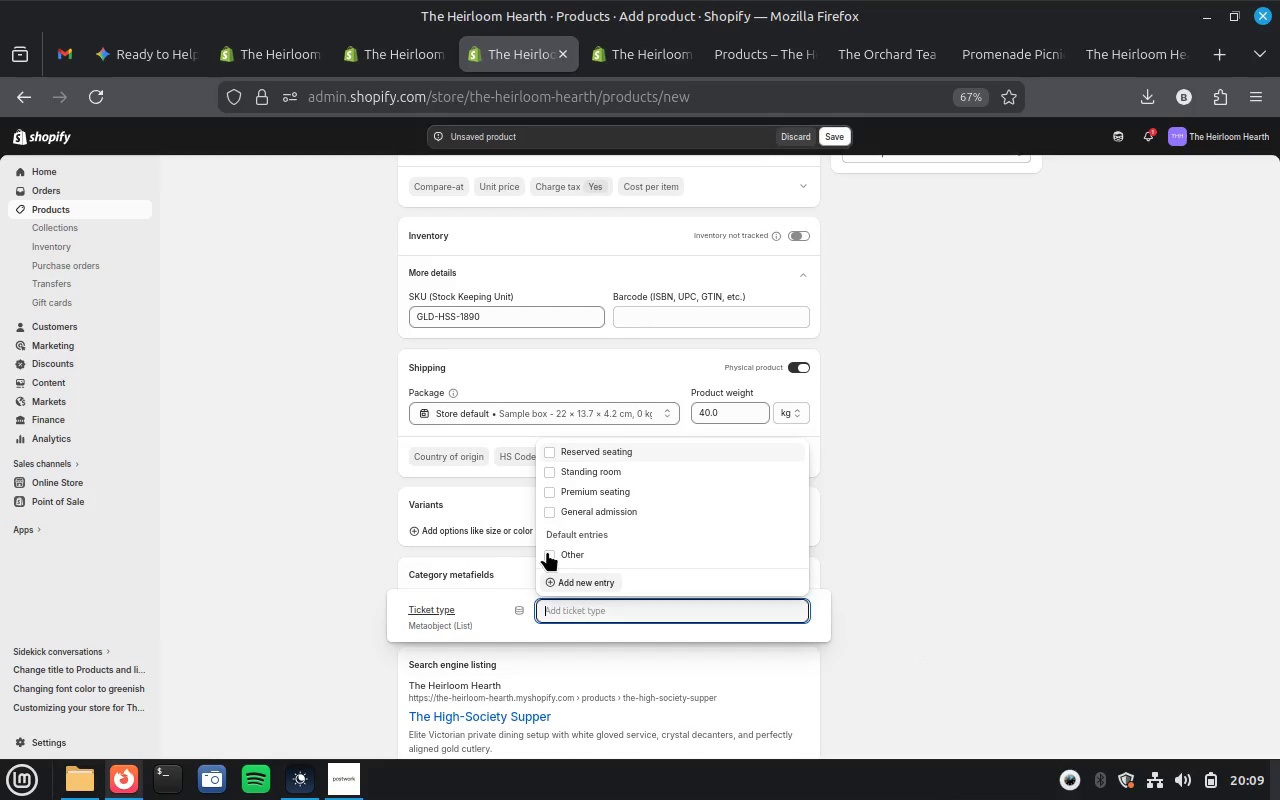 
left_click([549, 516])
 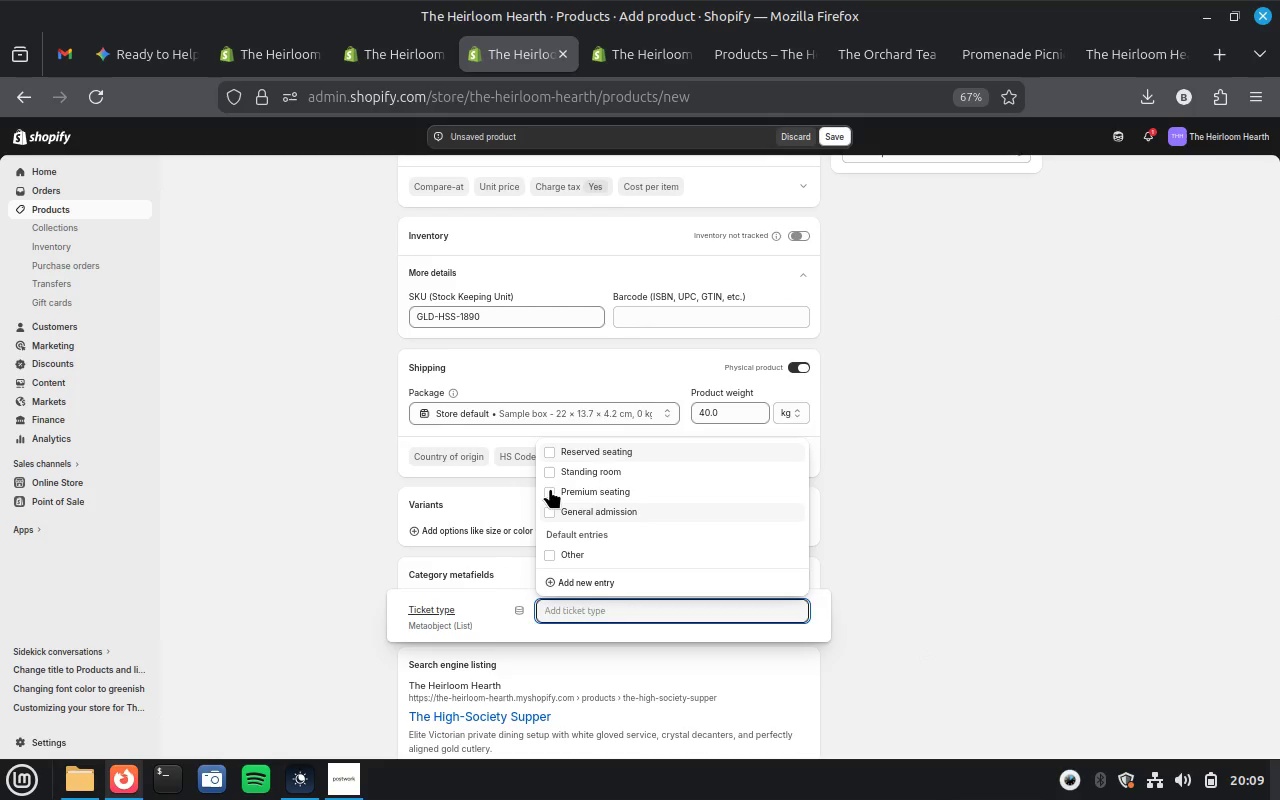 
left_click([550, 488])
 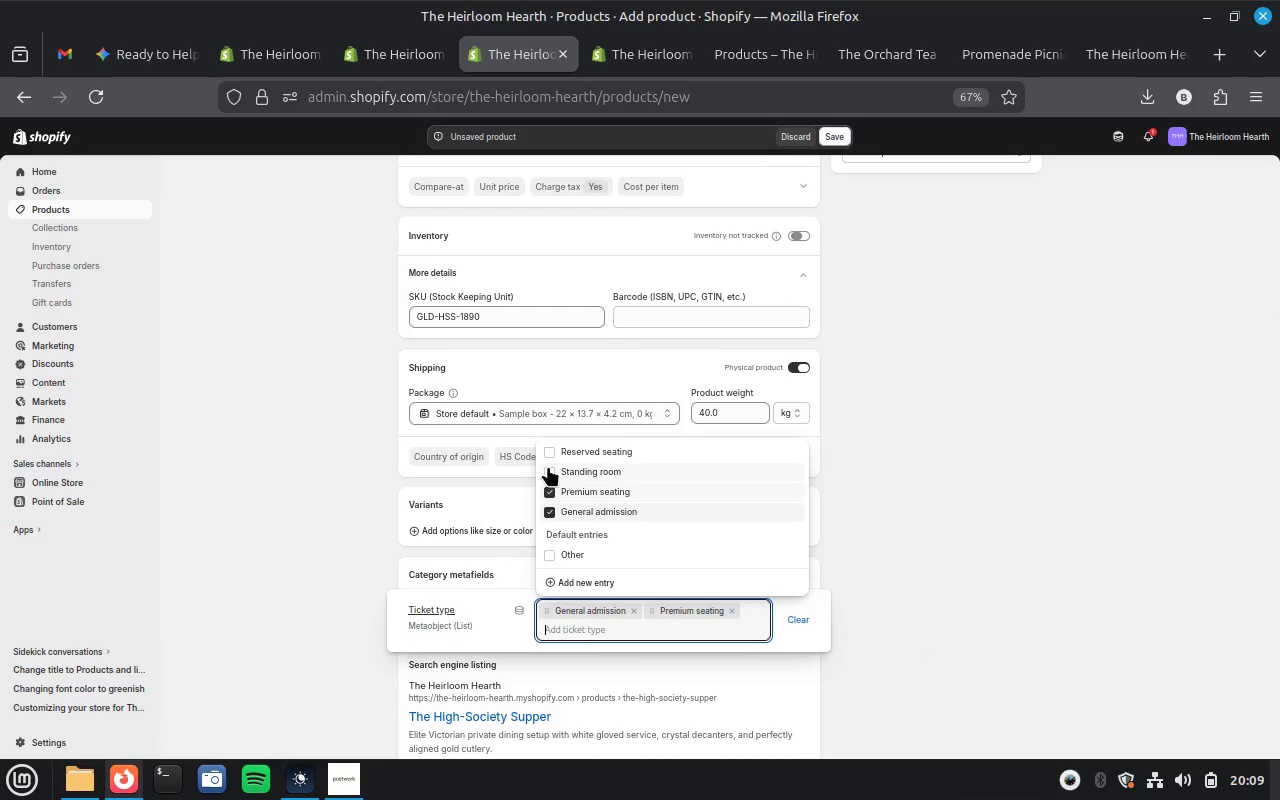 
left_click([548, 466])
 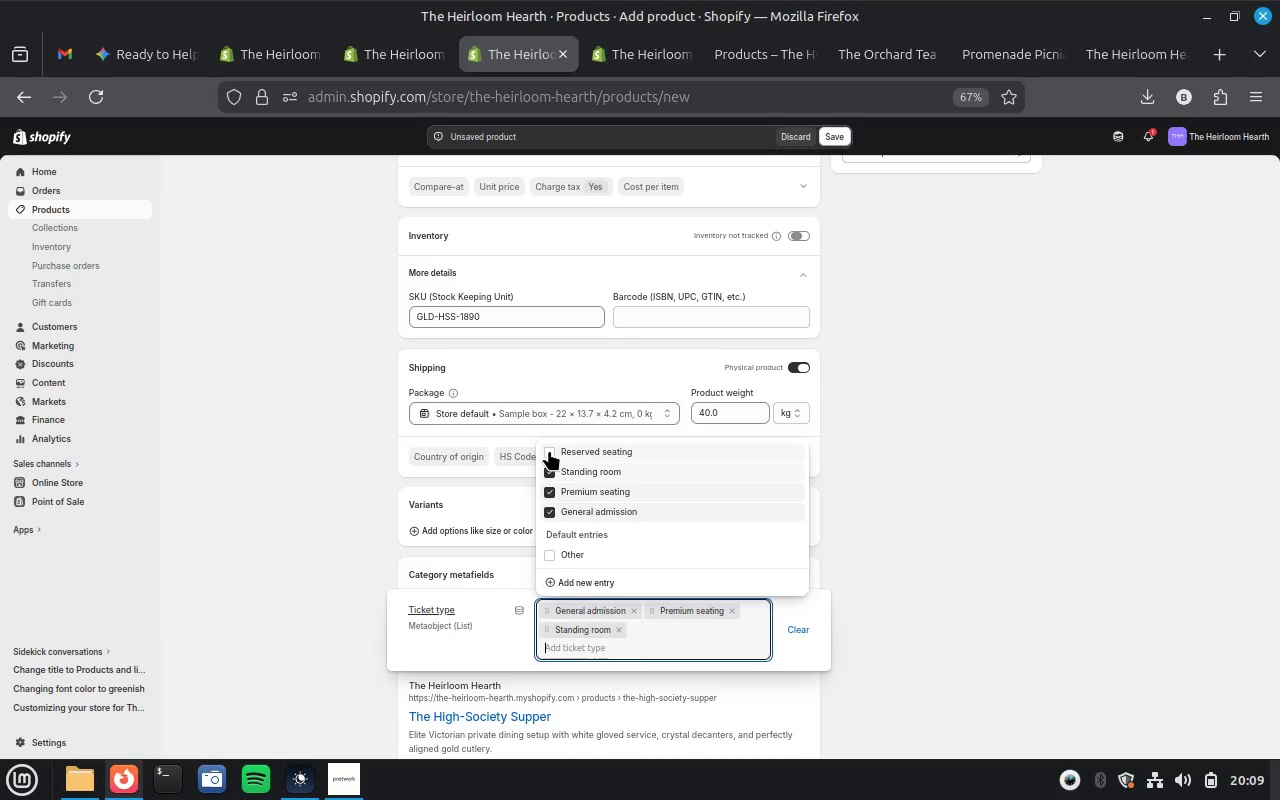 
left_click([549, 450])
 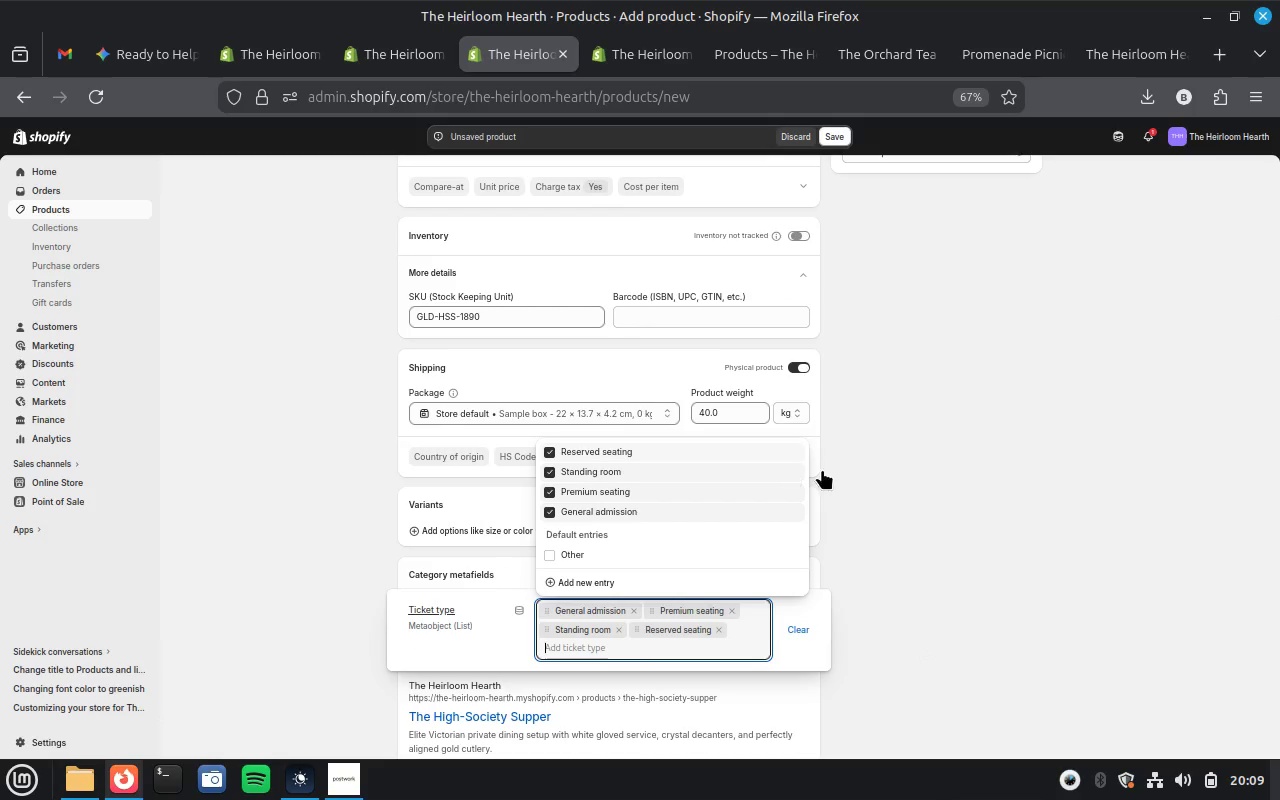 
left_click([822, 469])
 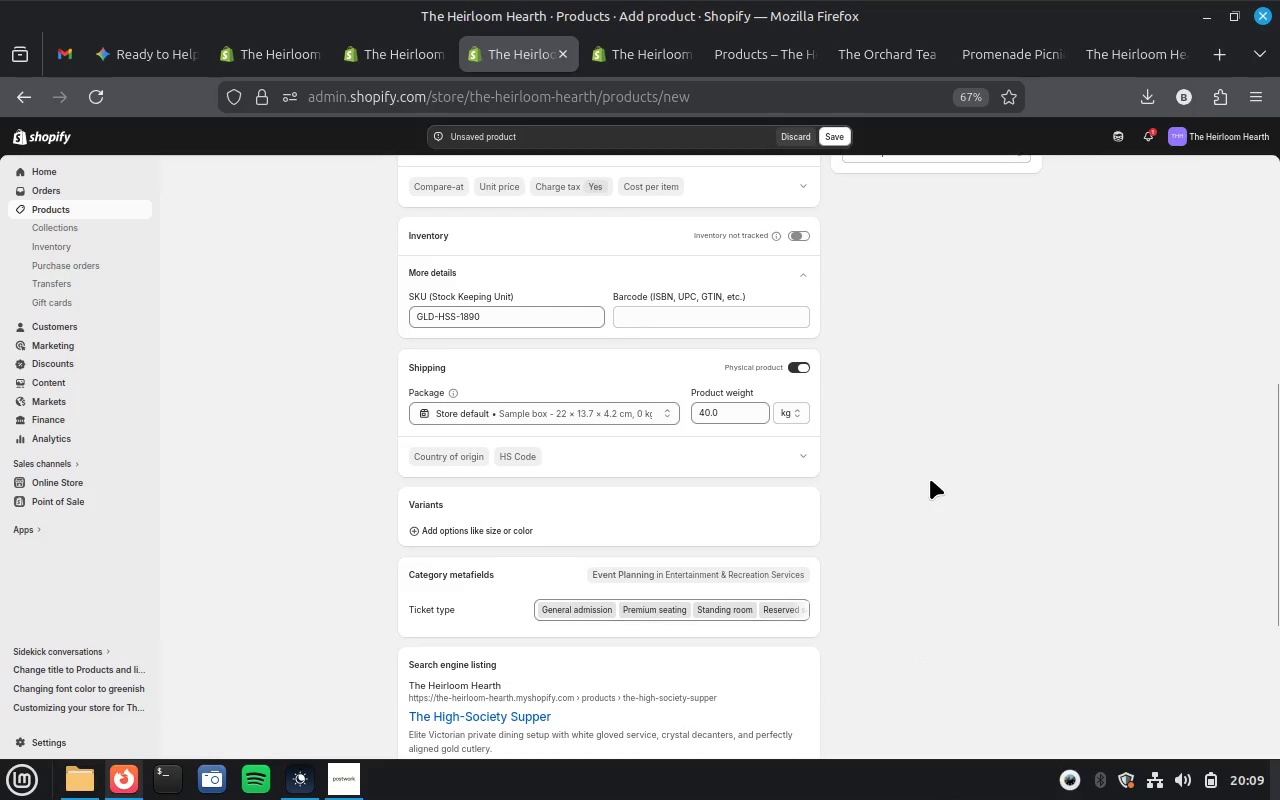 
scroll: coordinate [930, 479], scroll_direction: down, amount: 4.0
 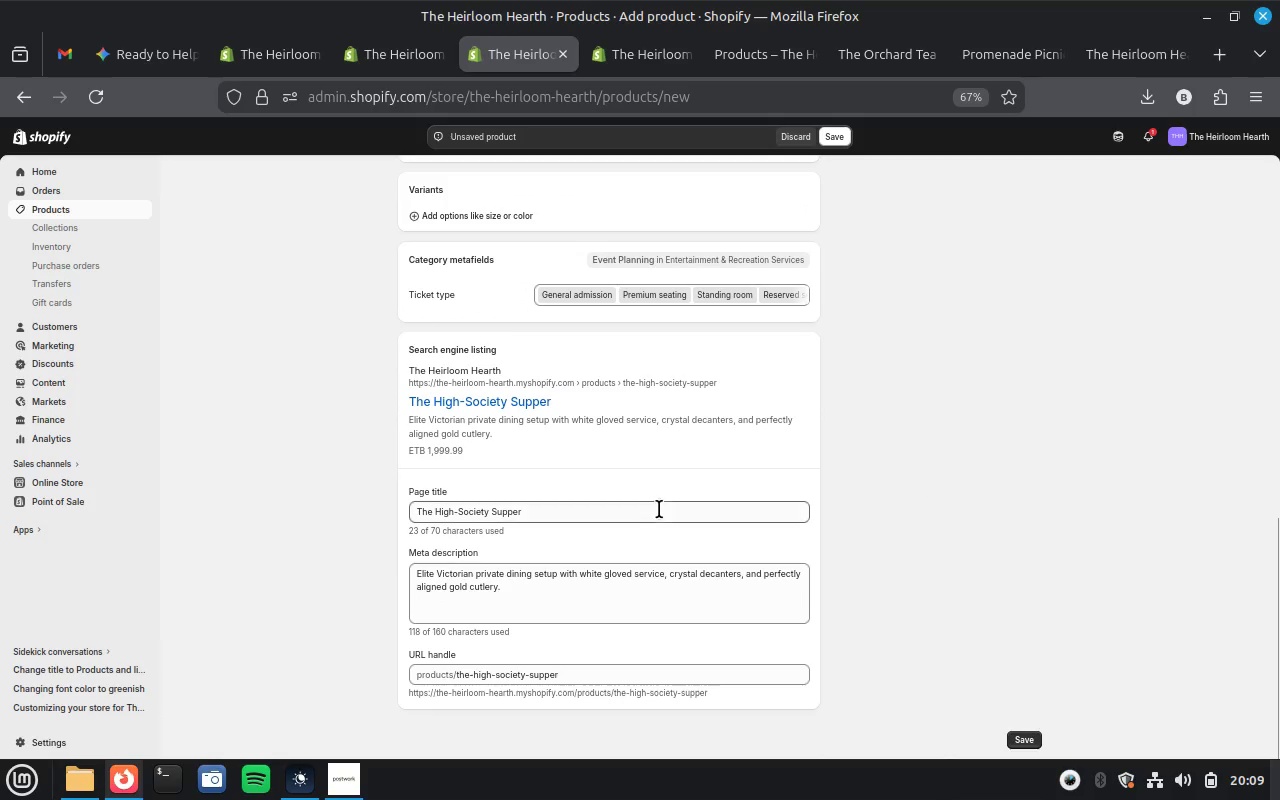 
left_click([640, 513])
 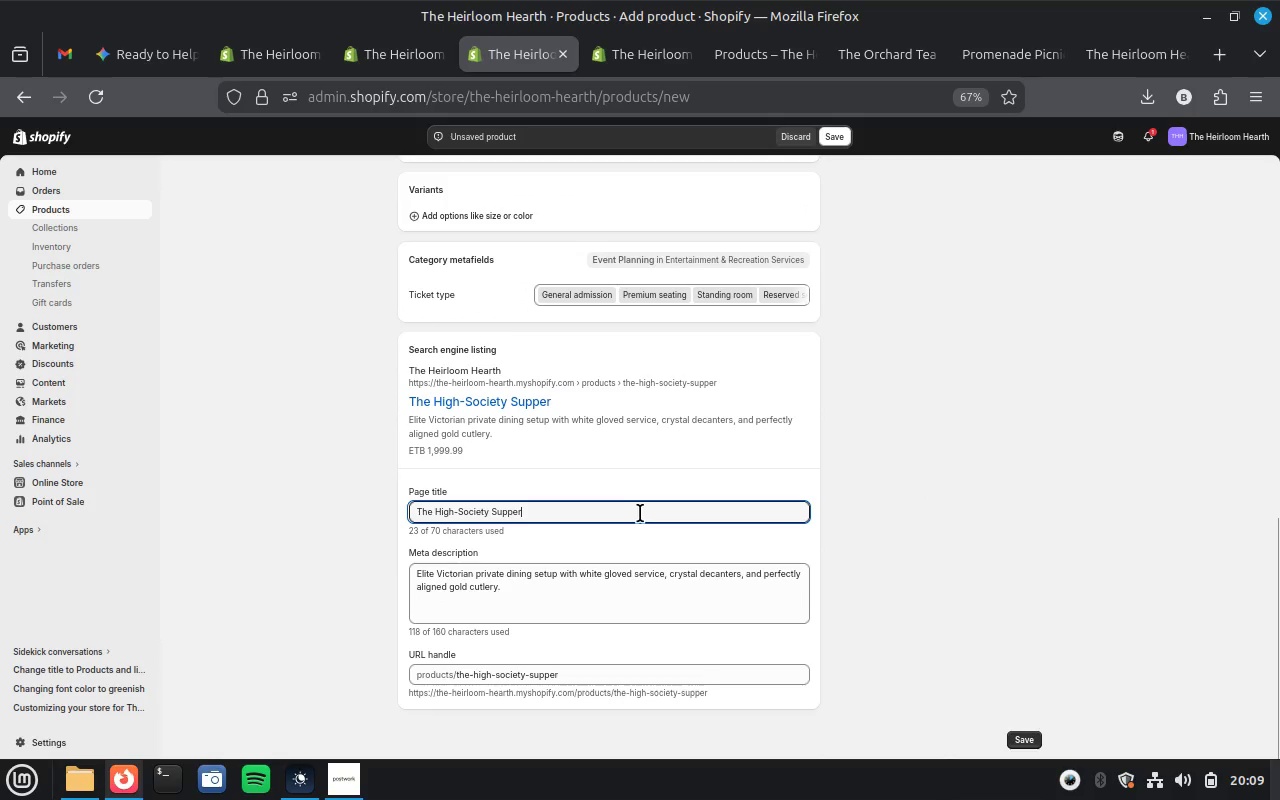 
type( | Event)
 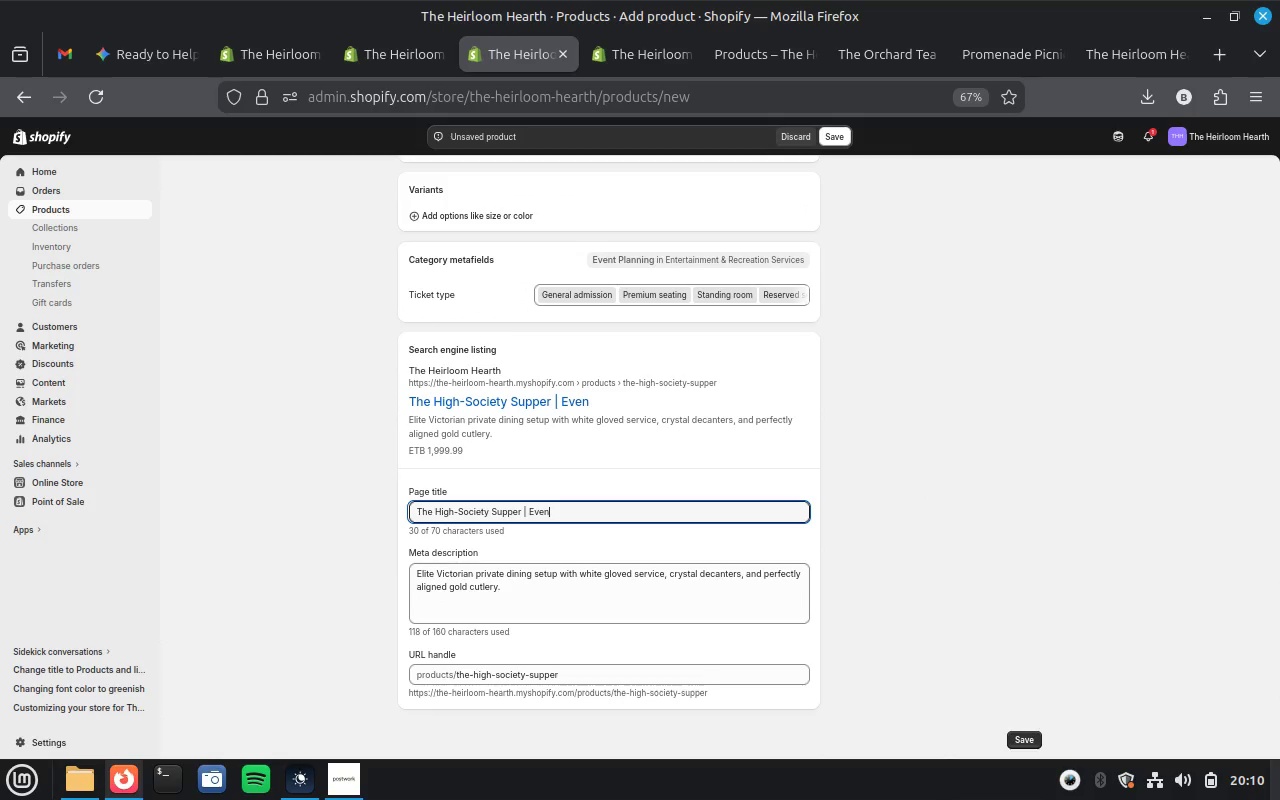 
left_click([910, 549])
 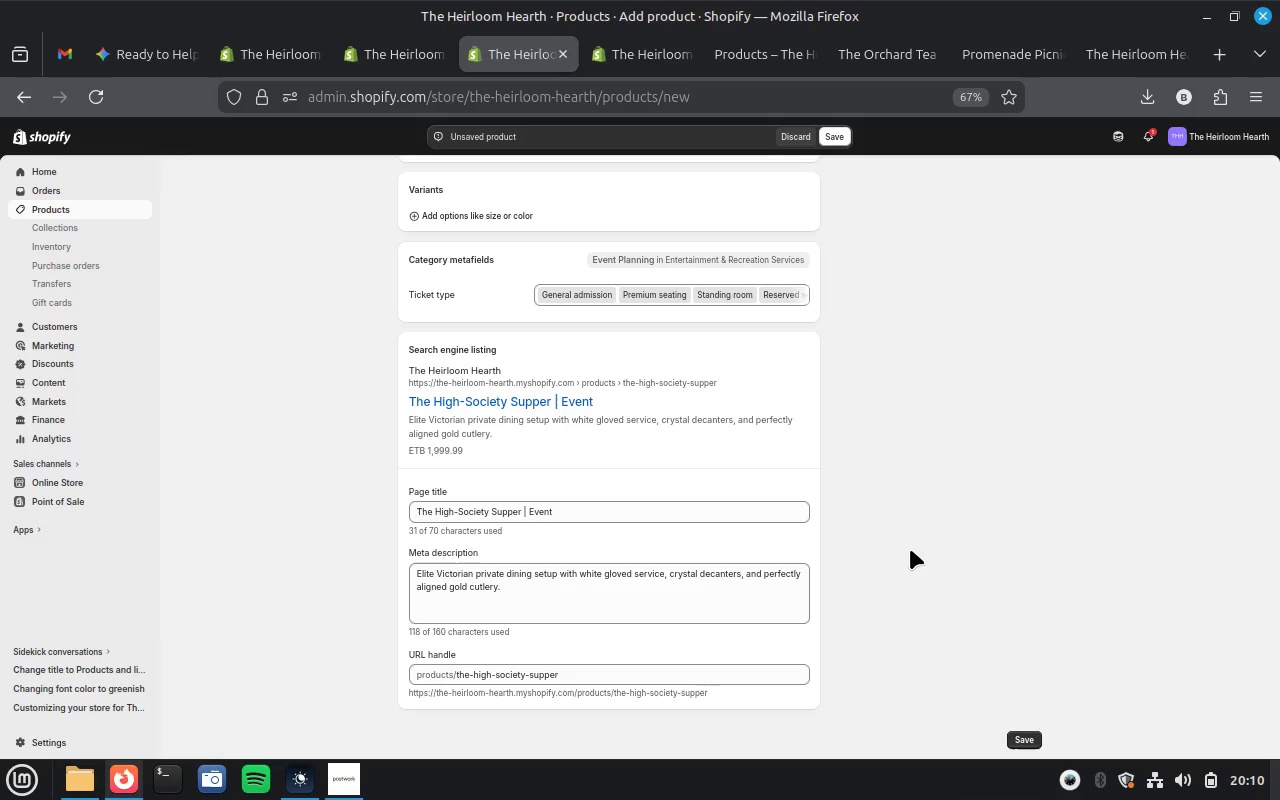 
scroll: coordinate [910, 549], scroll_direction: up, amount: 4.0
 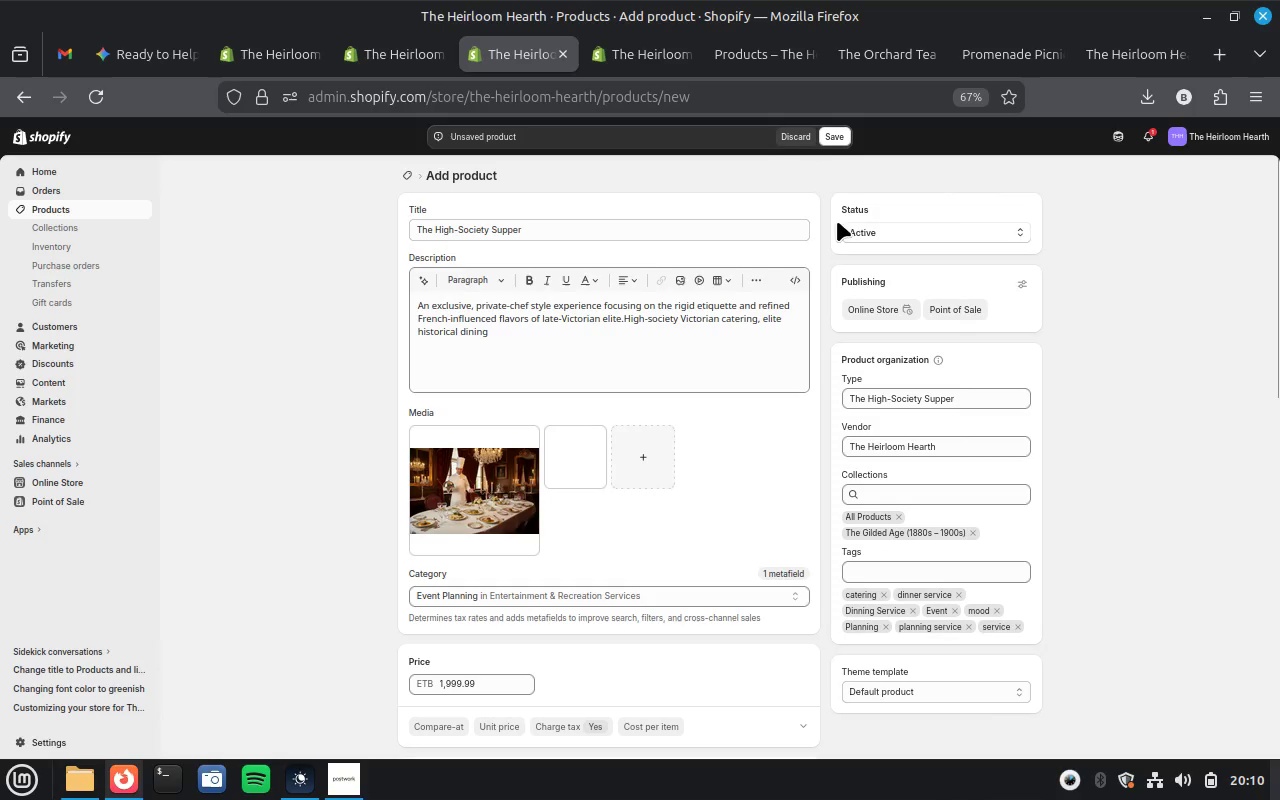 
left_click([837, 137])
 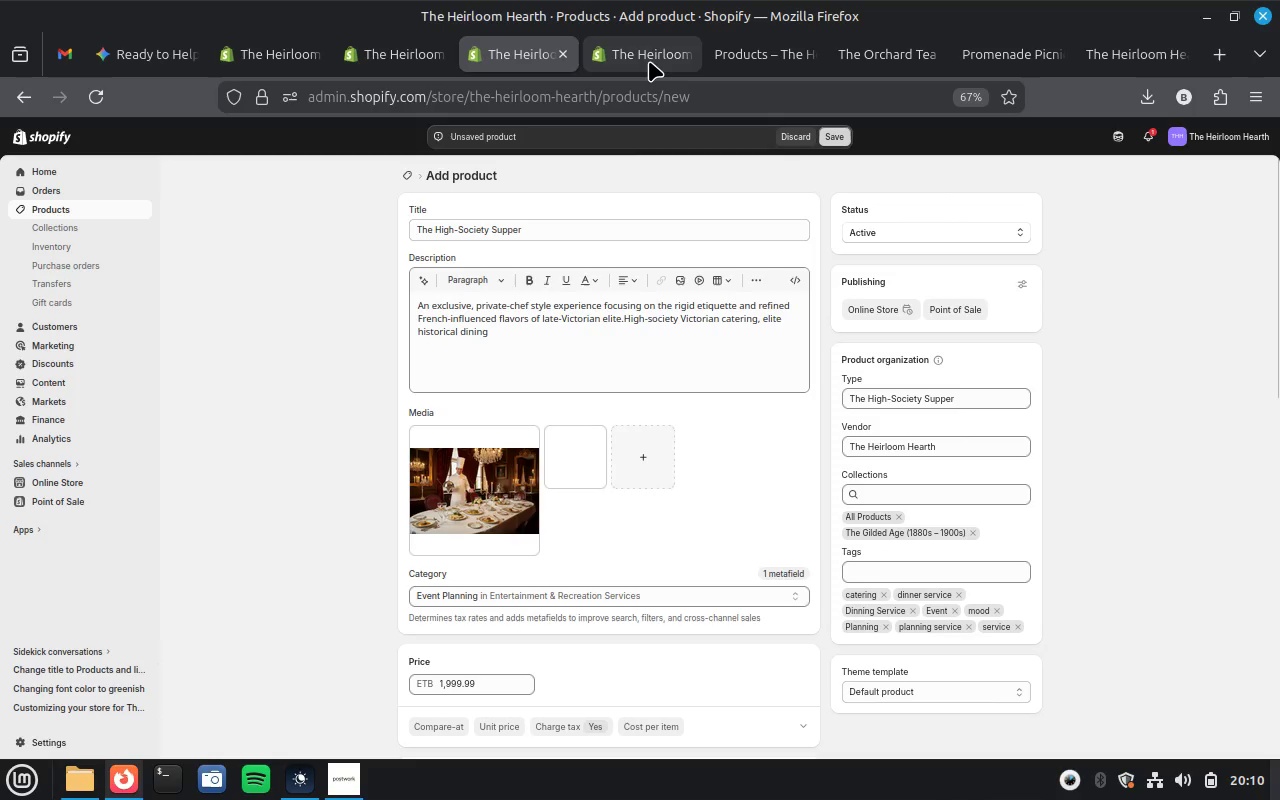 
left_click([647, 59])
 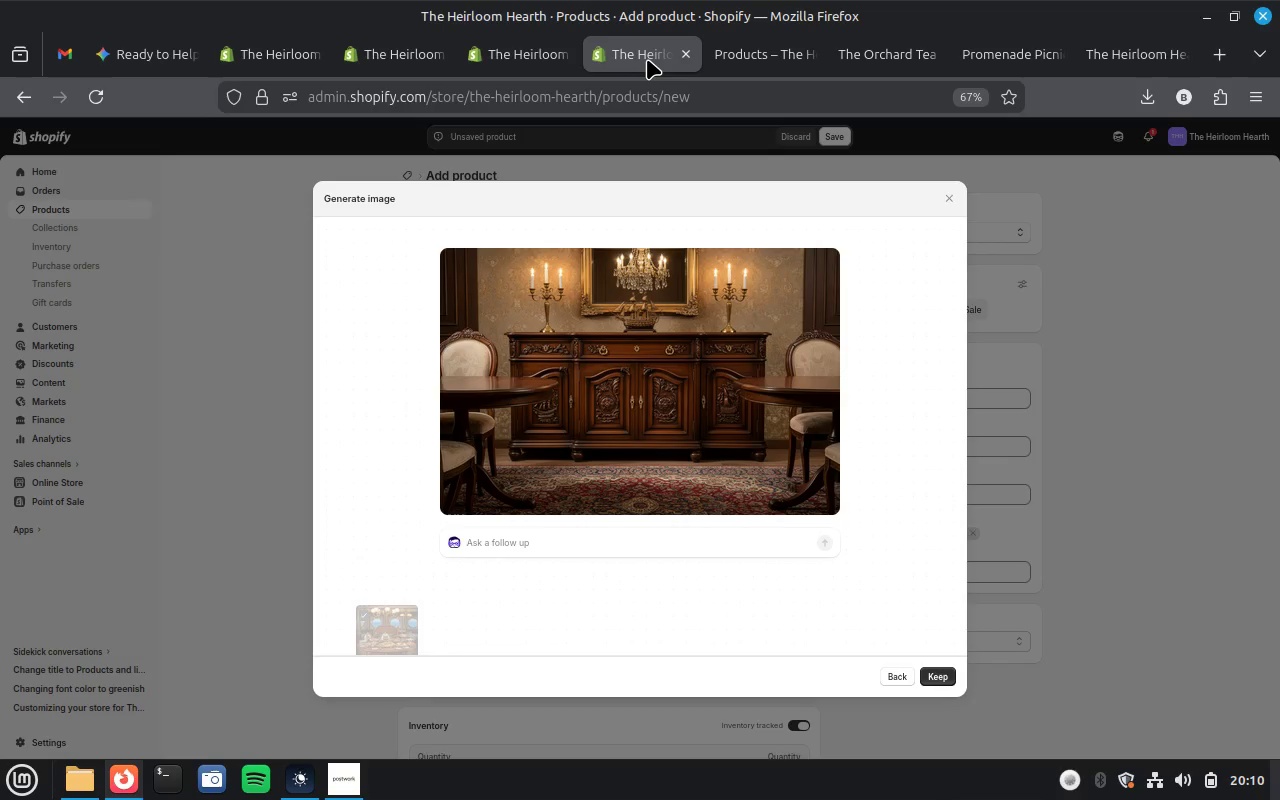 
wait(26.87)
 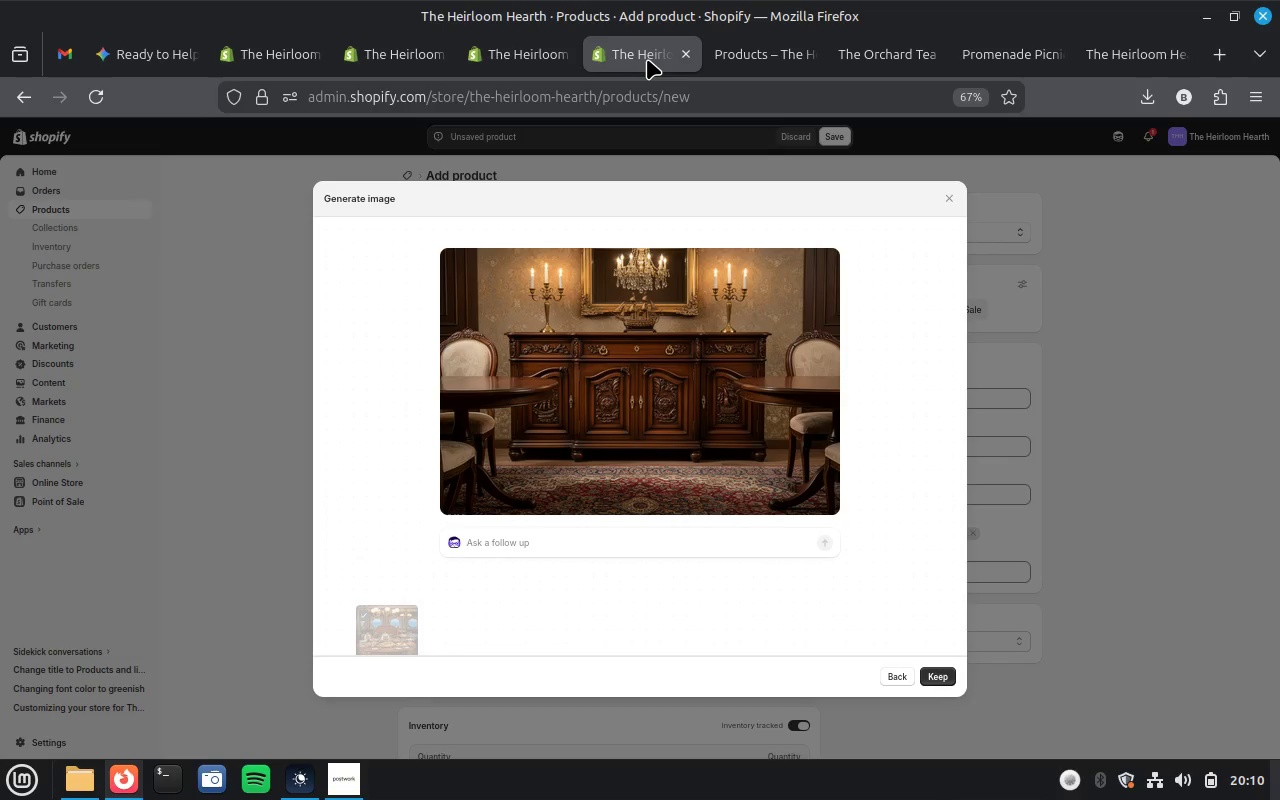 
left_click([936, 673])
 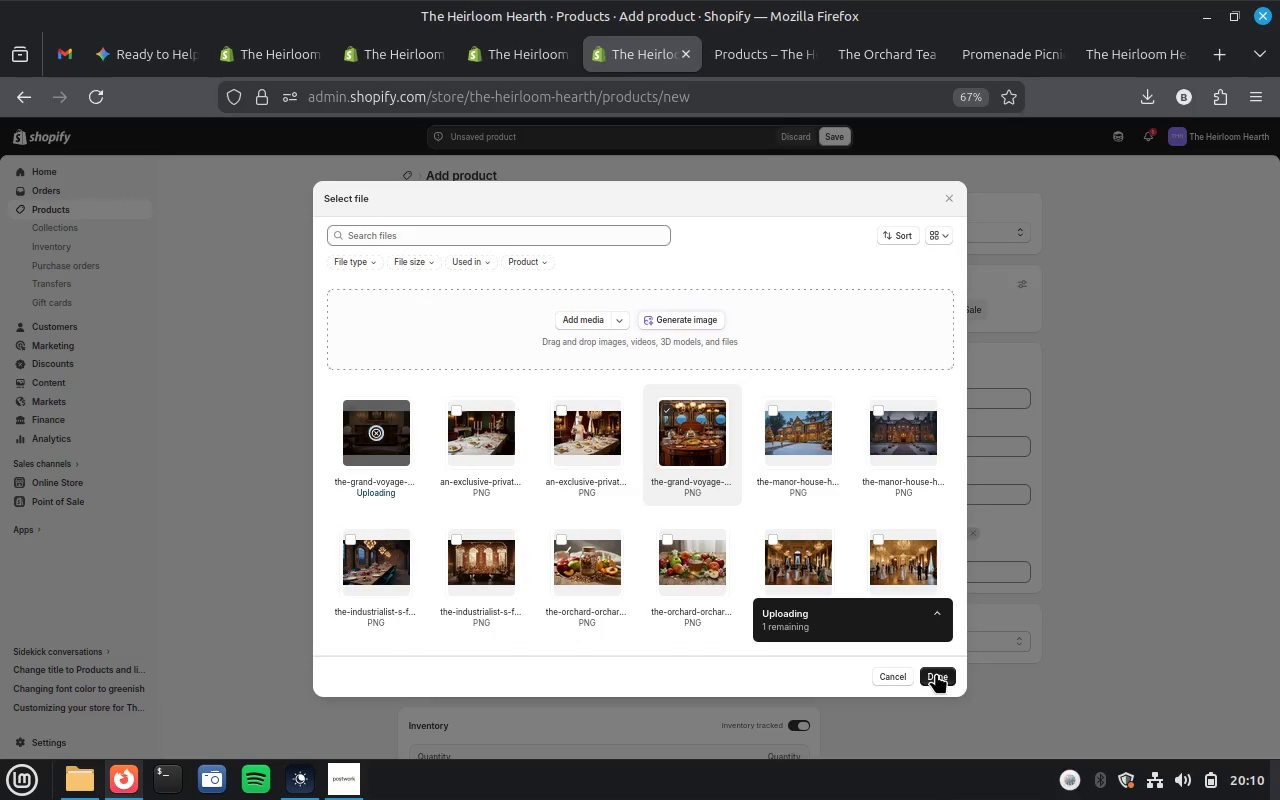 
wait(7.3)
 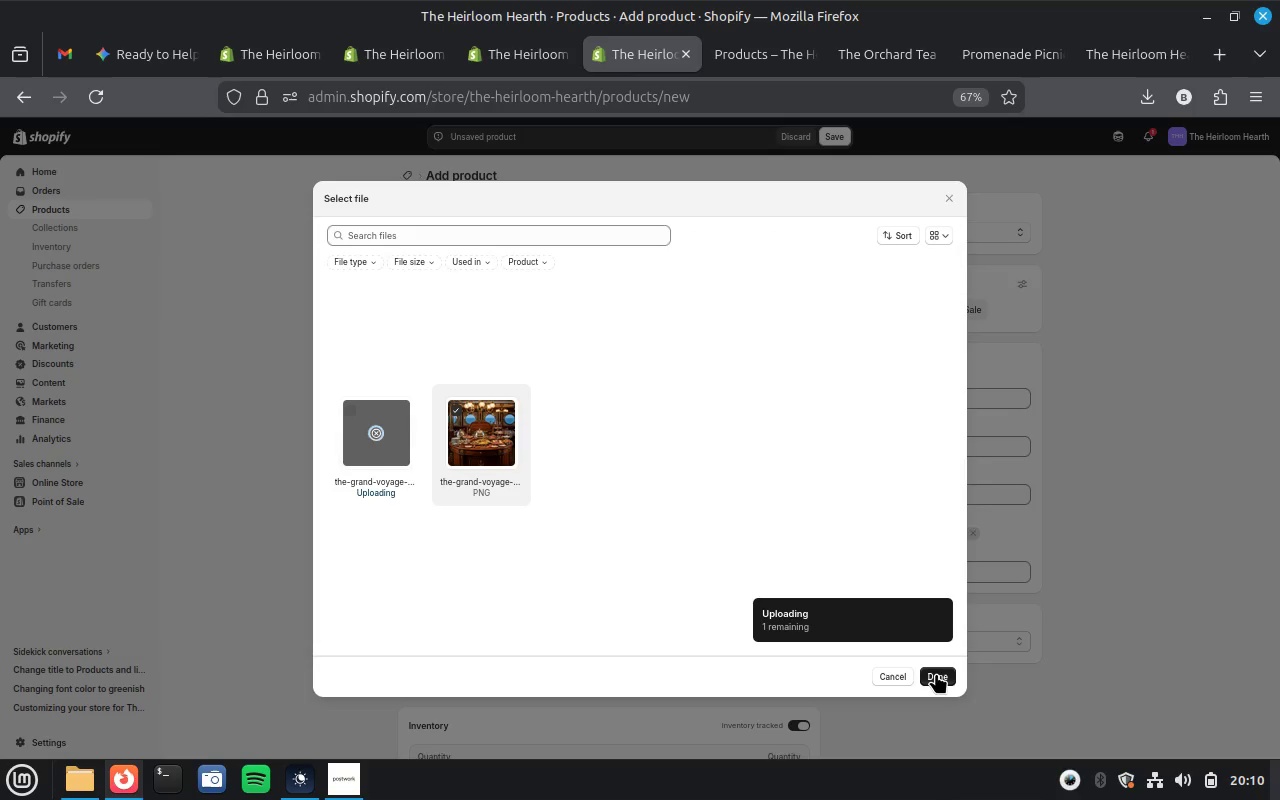 
left_click([545, 50])
 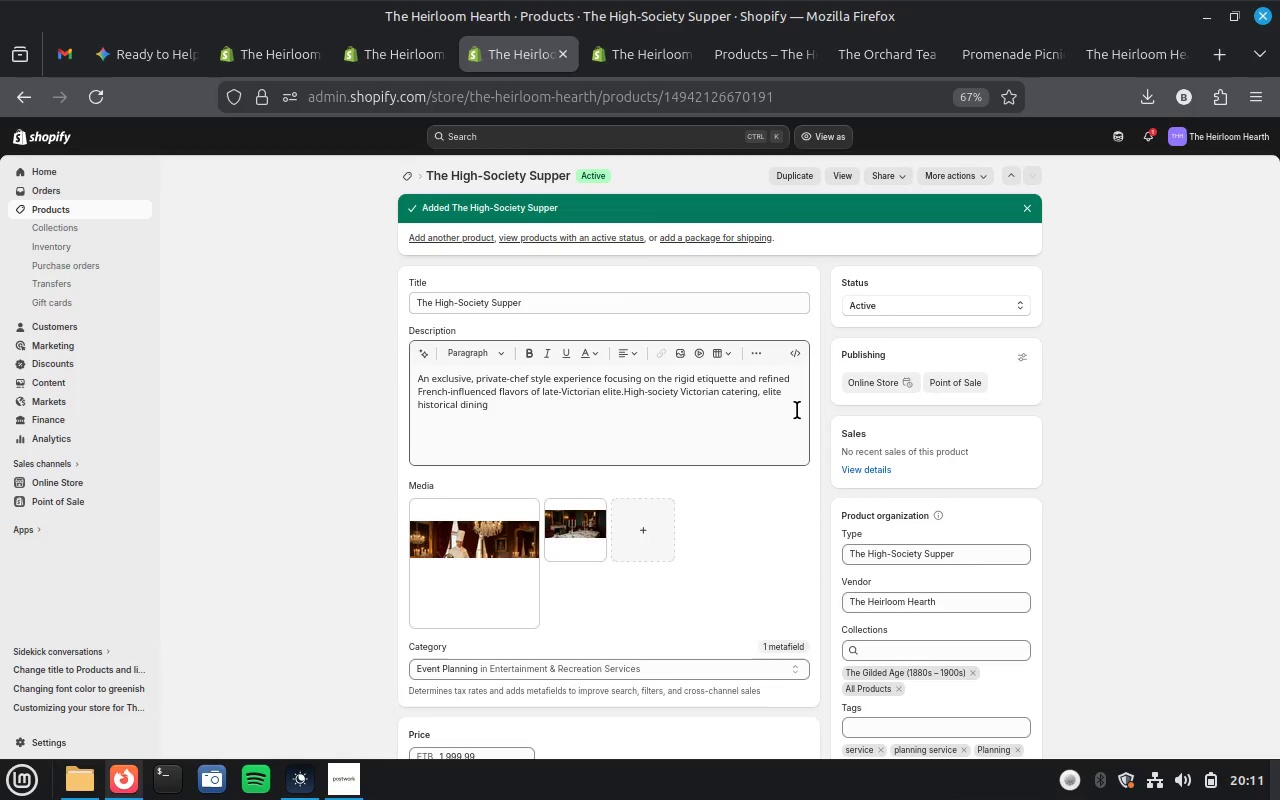 
wait(19.05)
 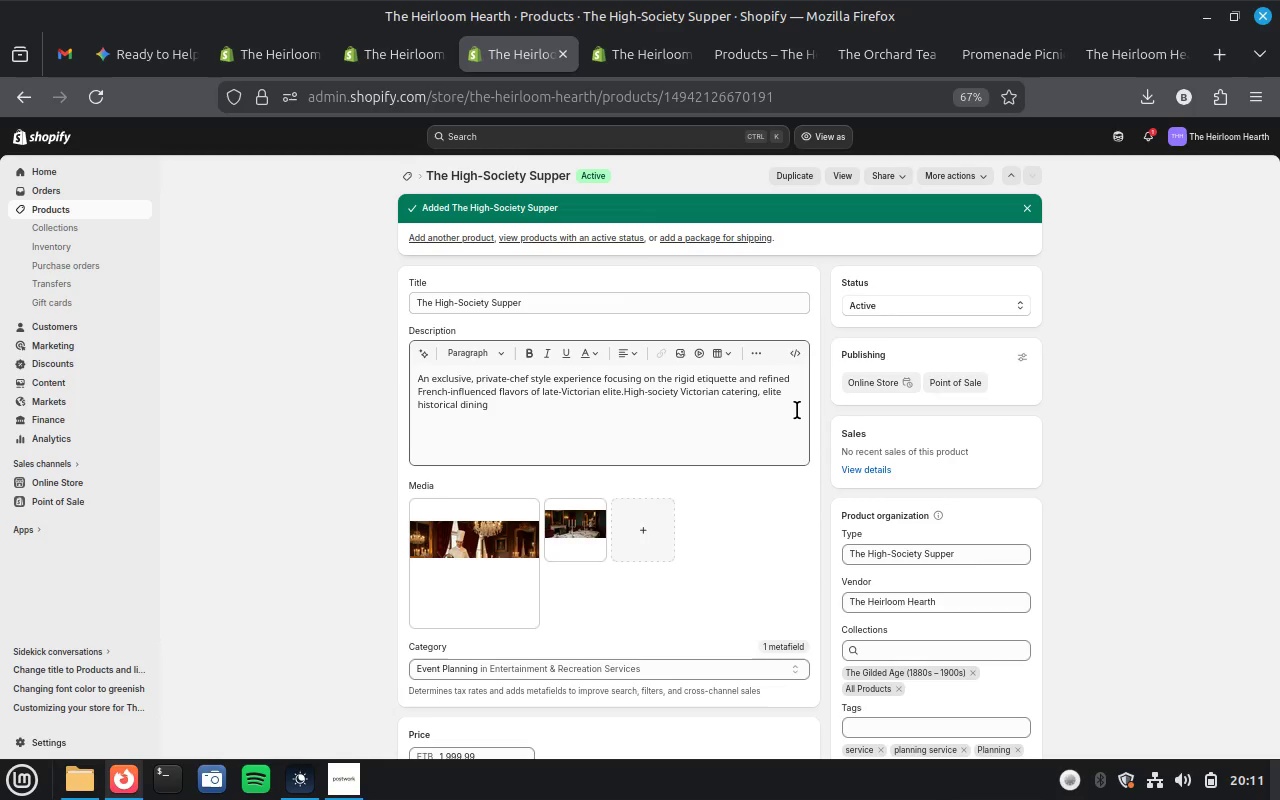 
left_click([843, 174])
 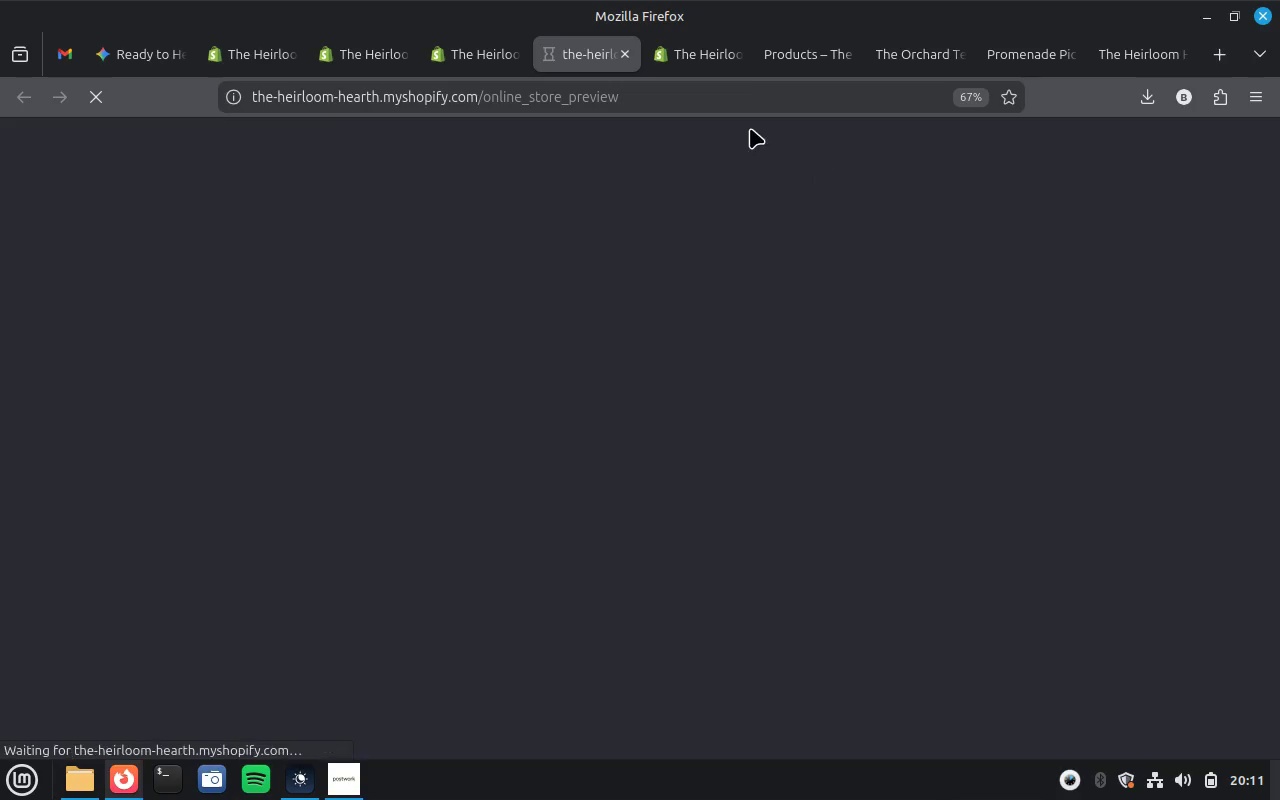 
left_click([700, 49])
 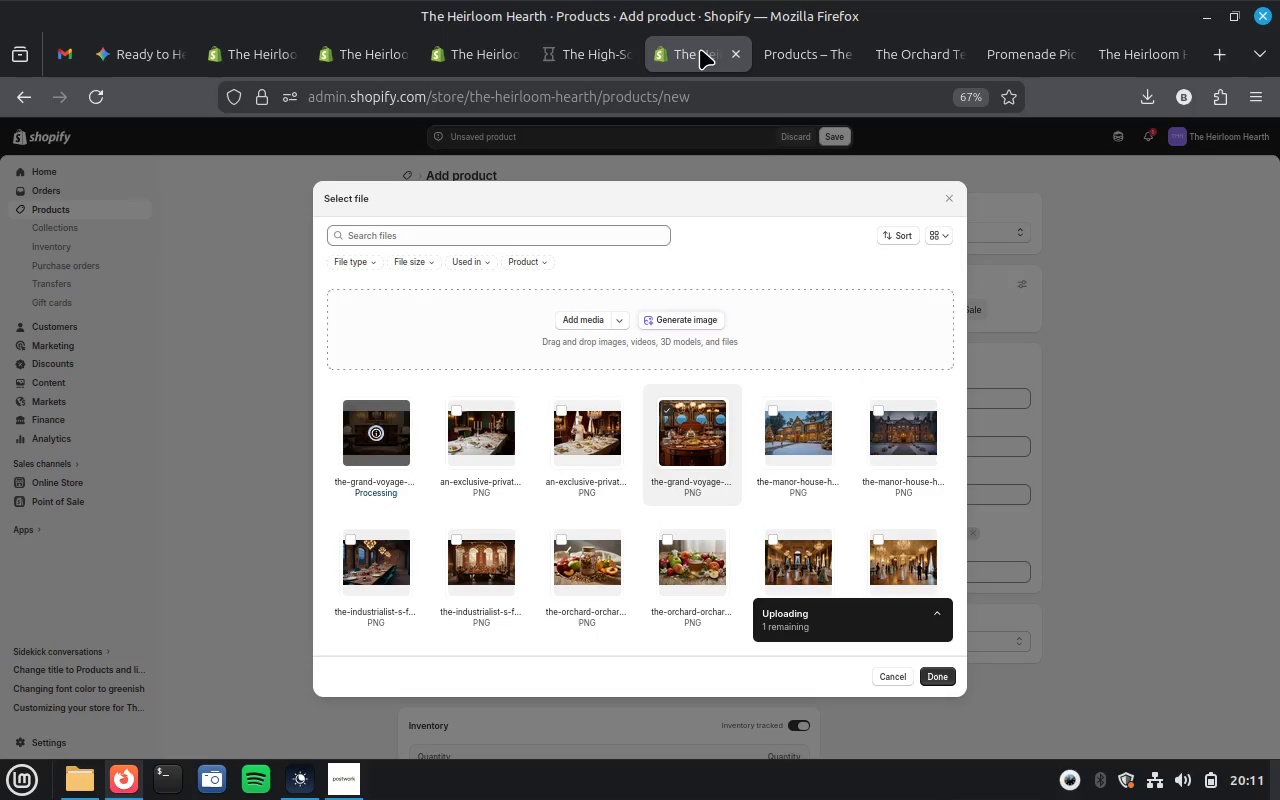 
wait(10.92)
 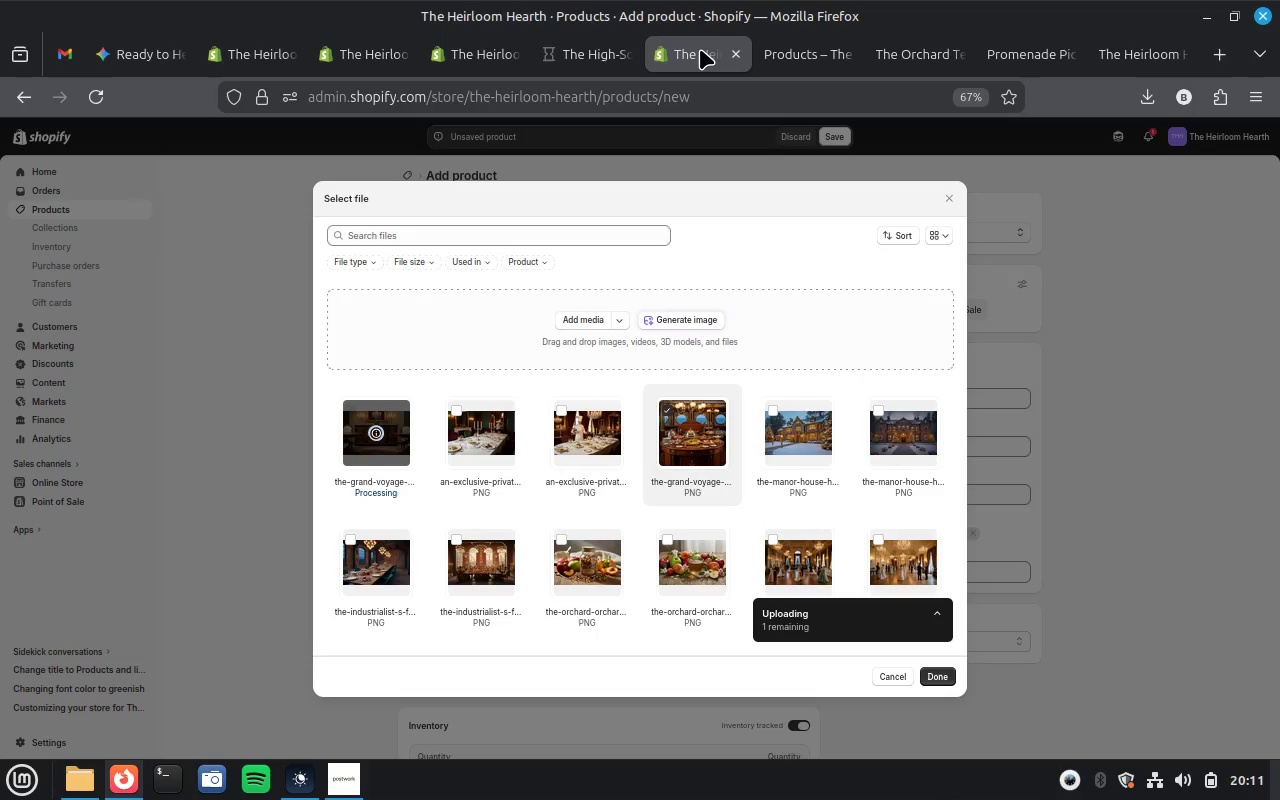 
left_click([940, 676])
 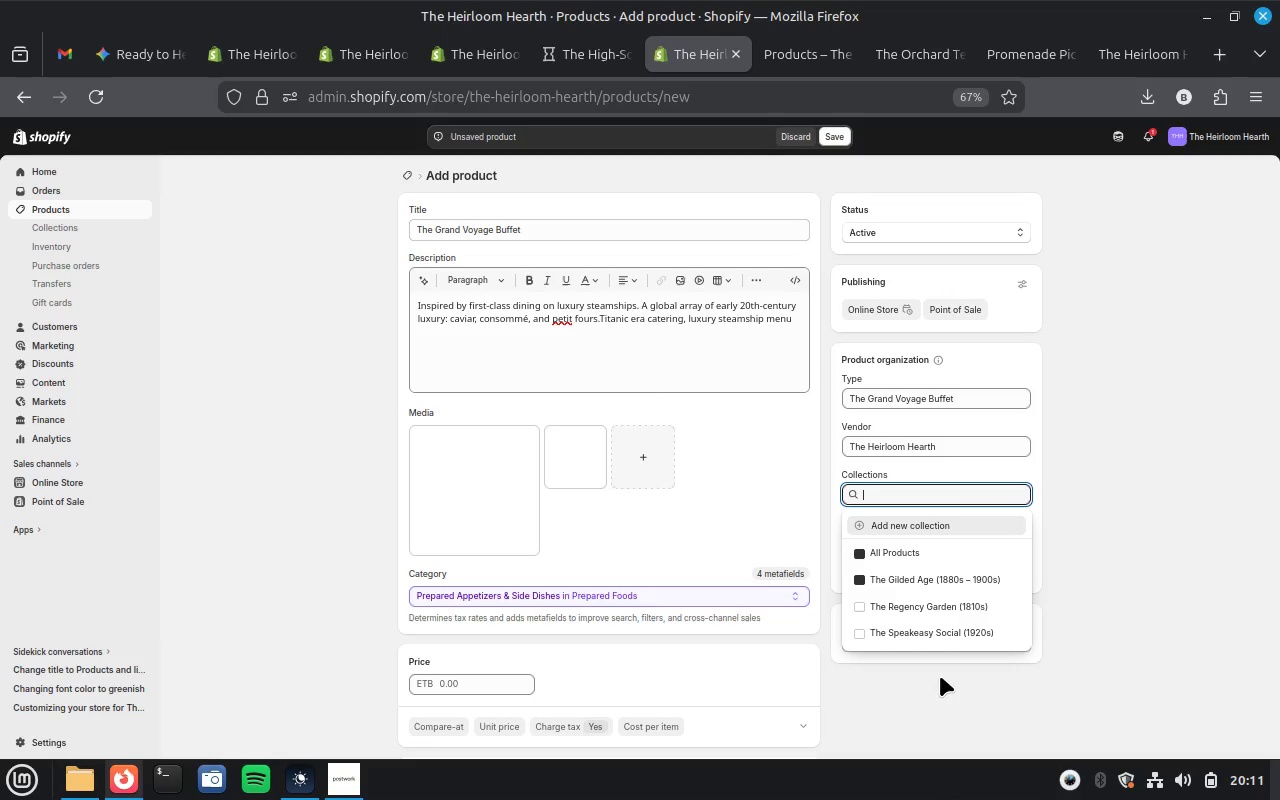 
left_click([1139, 579])
 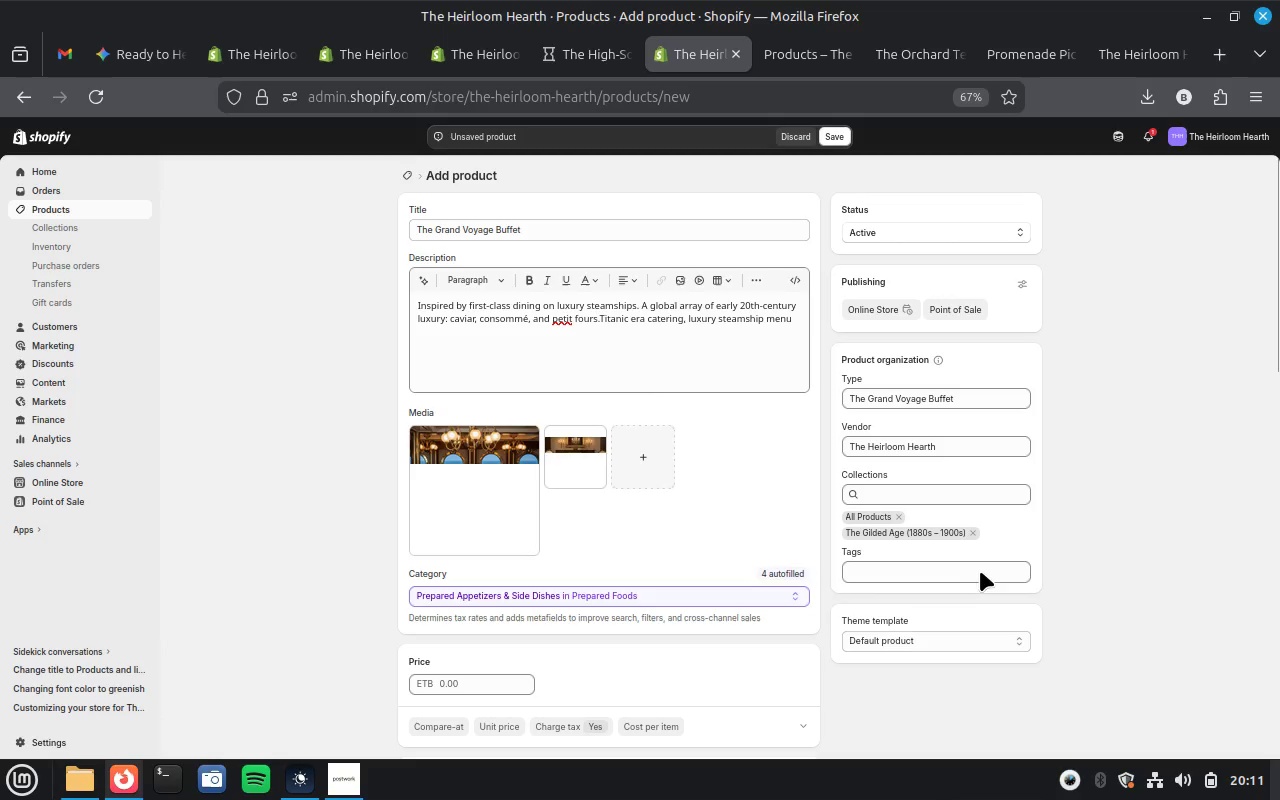 
left_click([938, 569])
 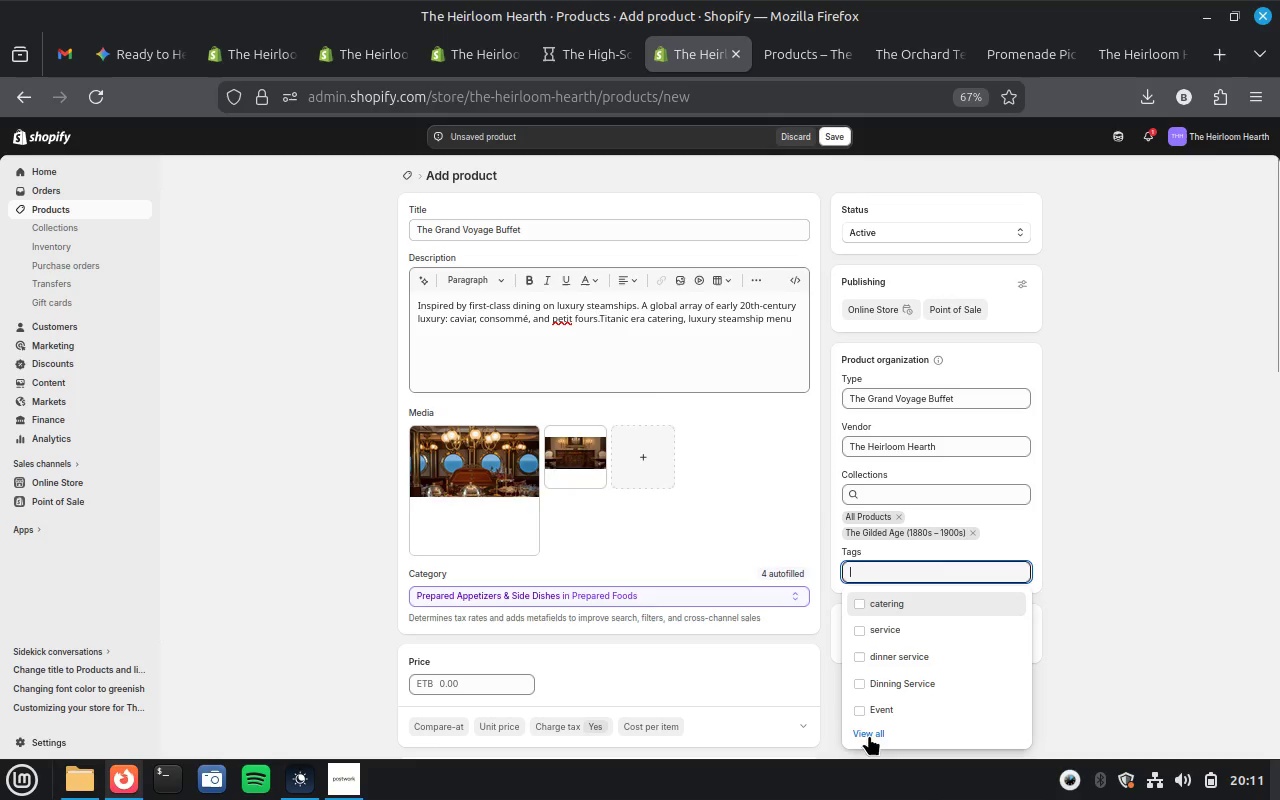 
left_click([874, 731])
 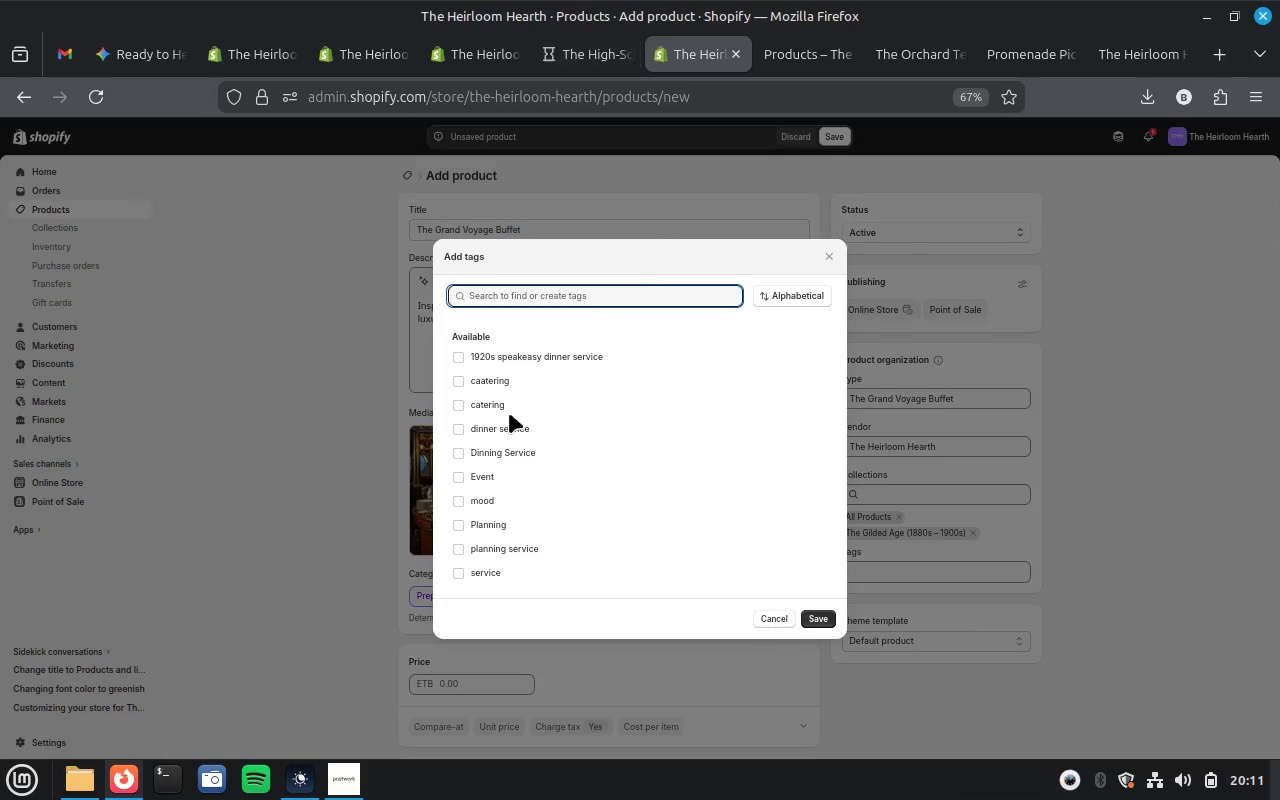 
left_click([459, 402])
 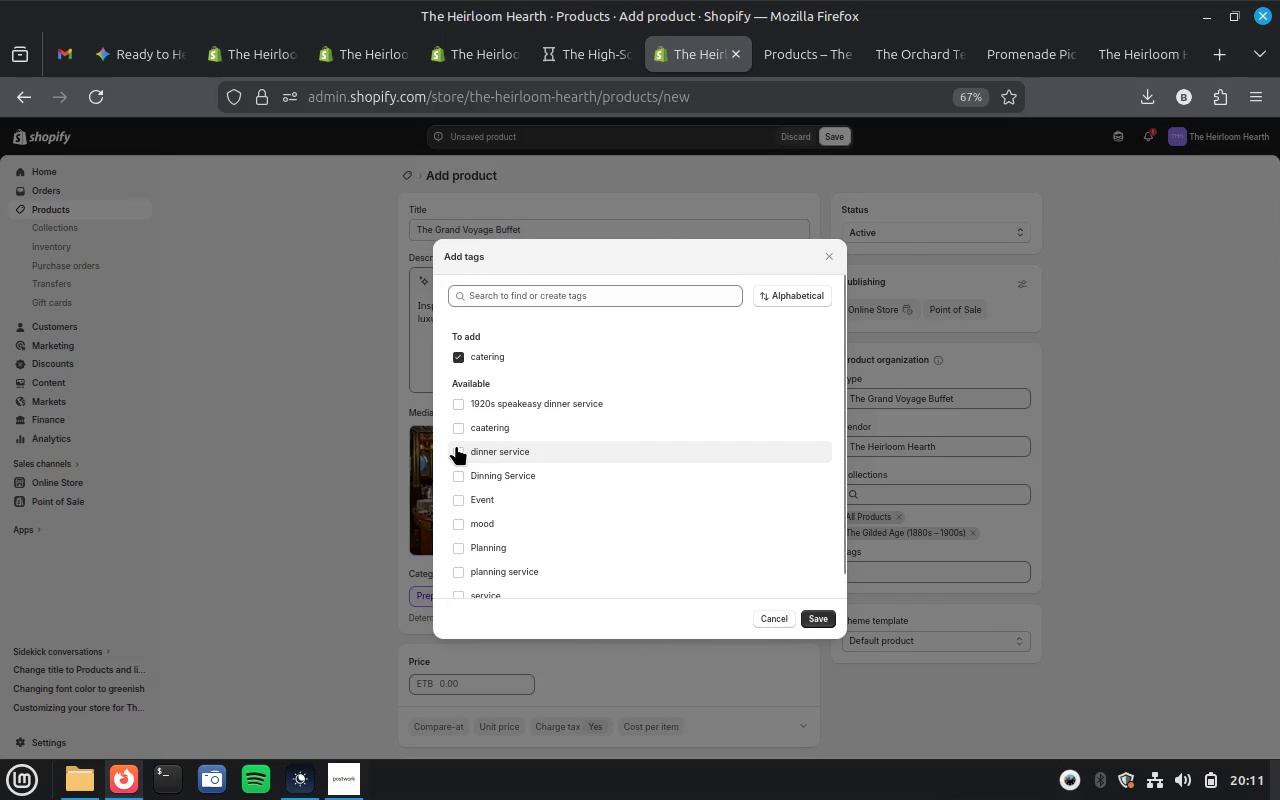 
left_click([456, 447])
 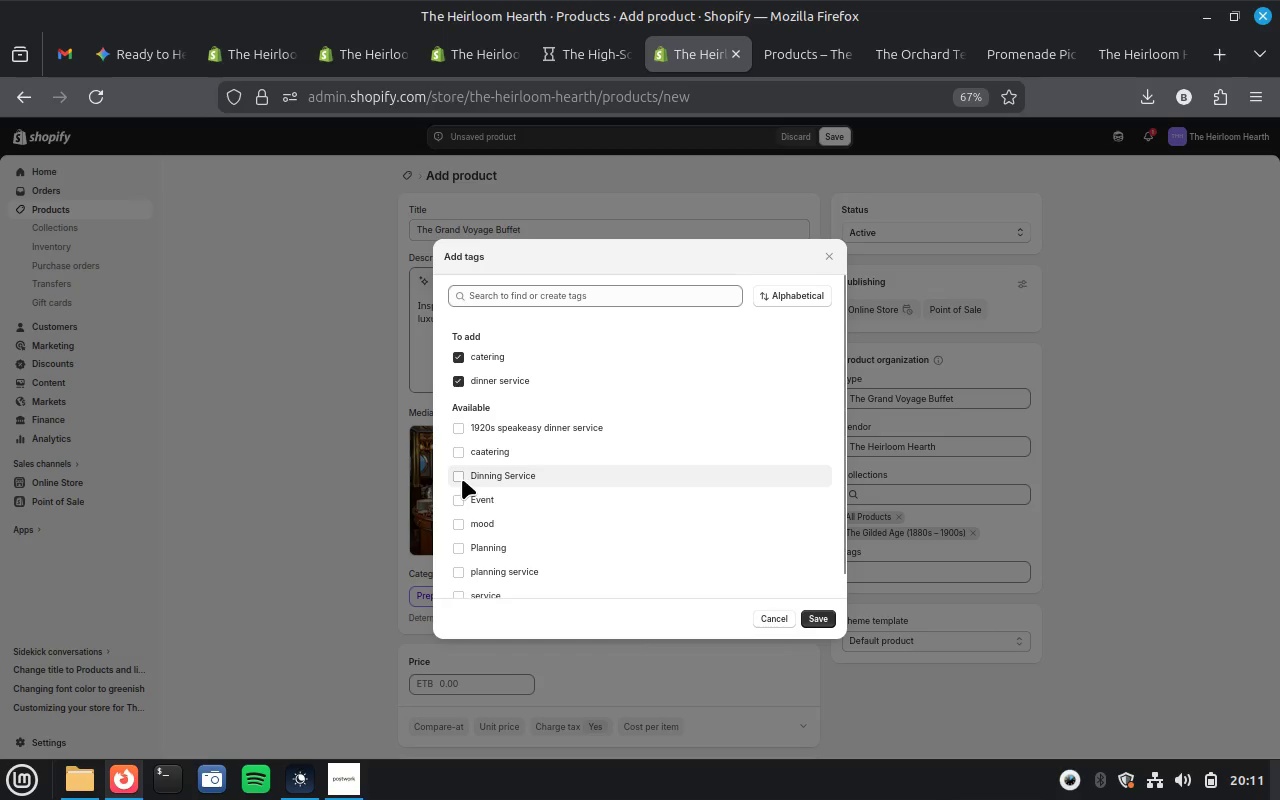 
left_click([462, 479])
 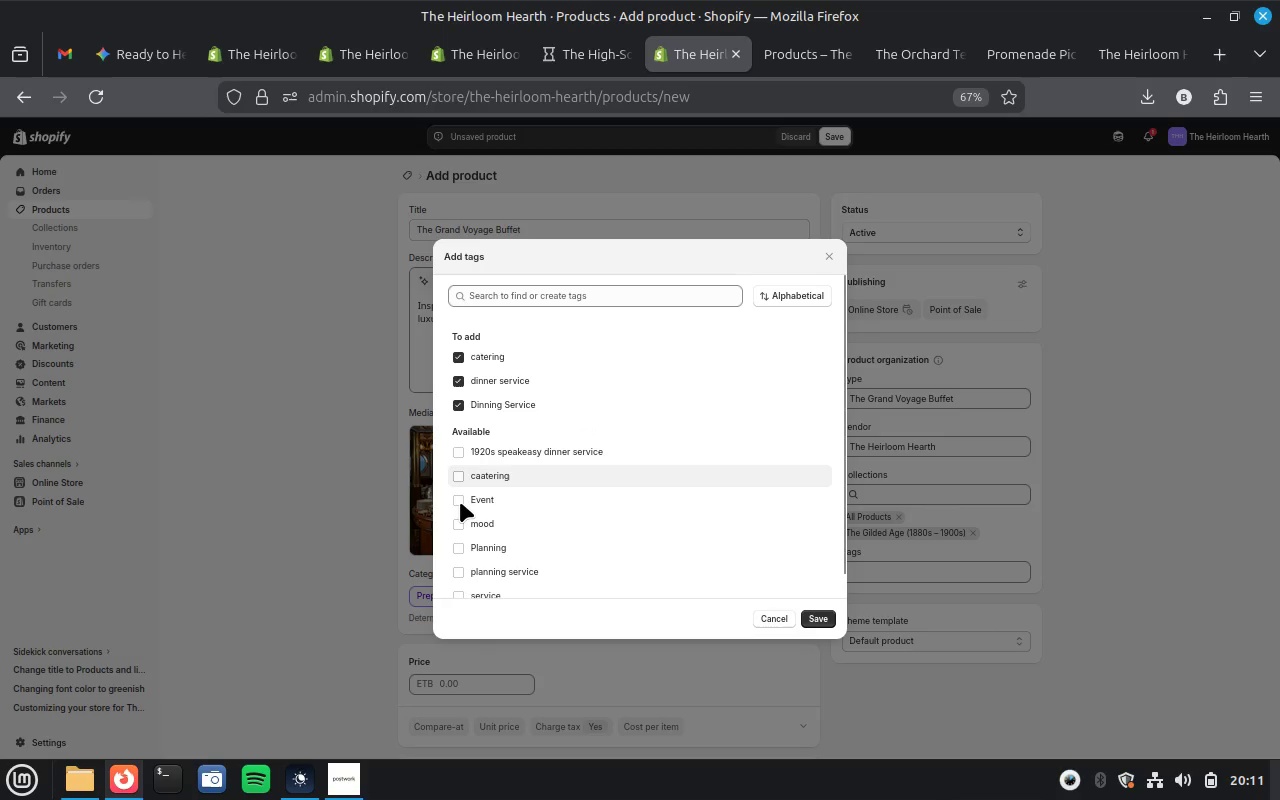 
left_click([460, 502])
 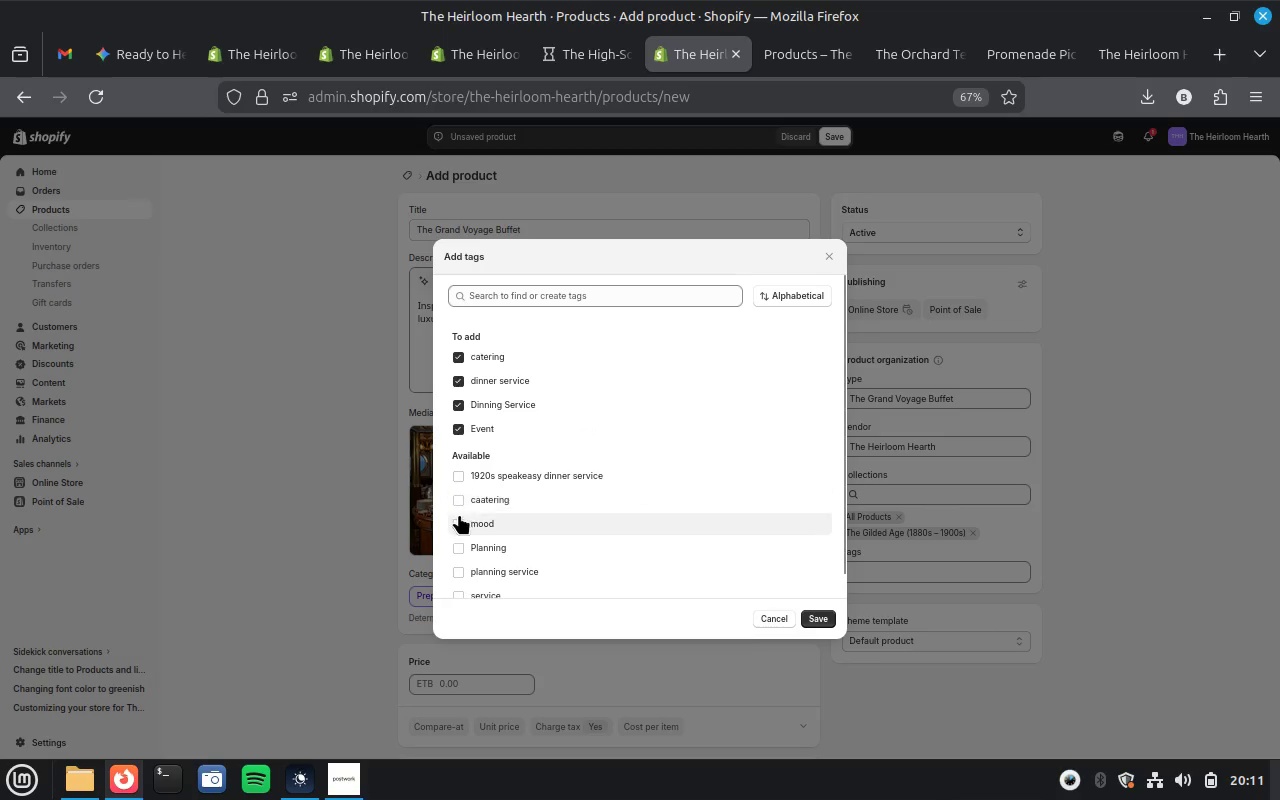 
left_click([459, 514])
 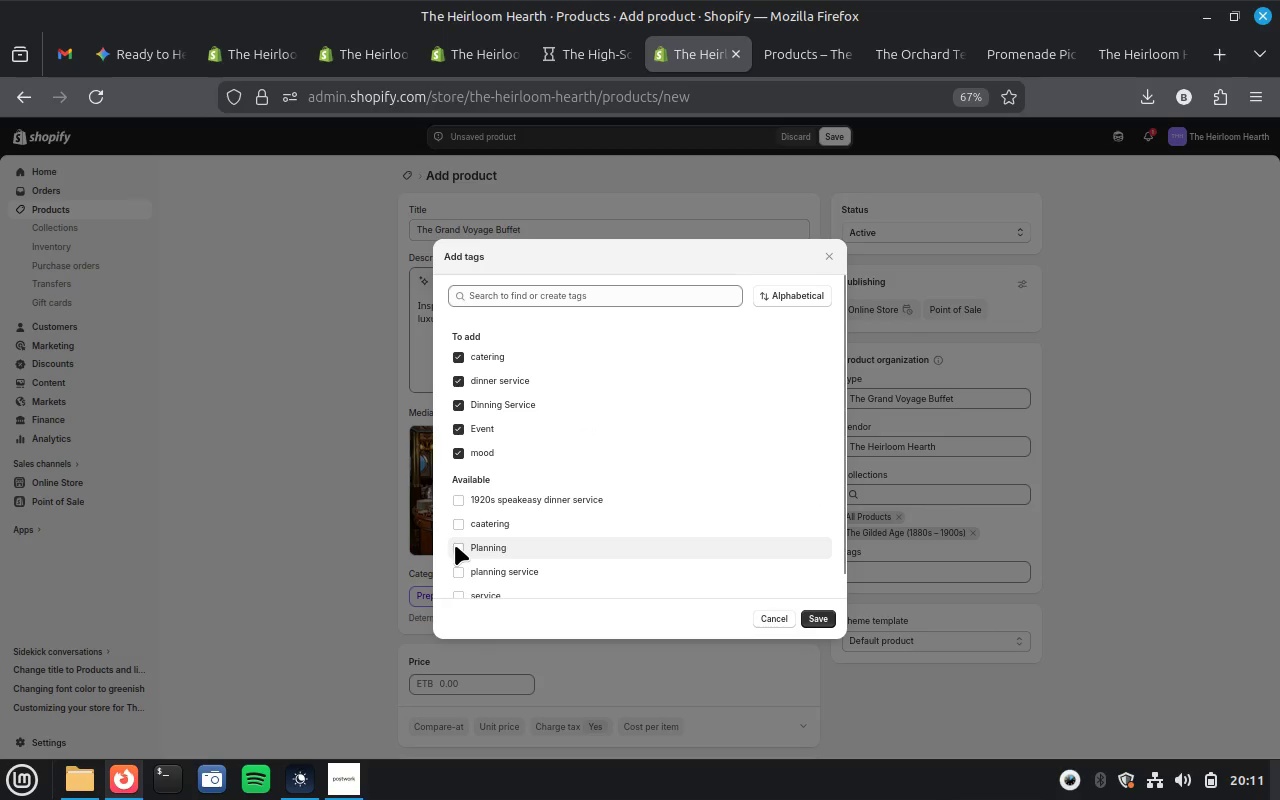 
left_click([455, 545])
 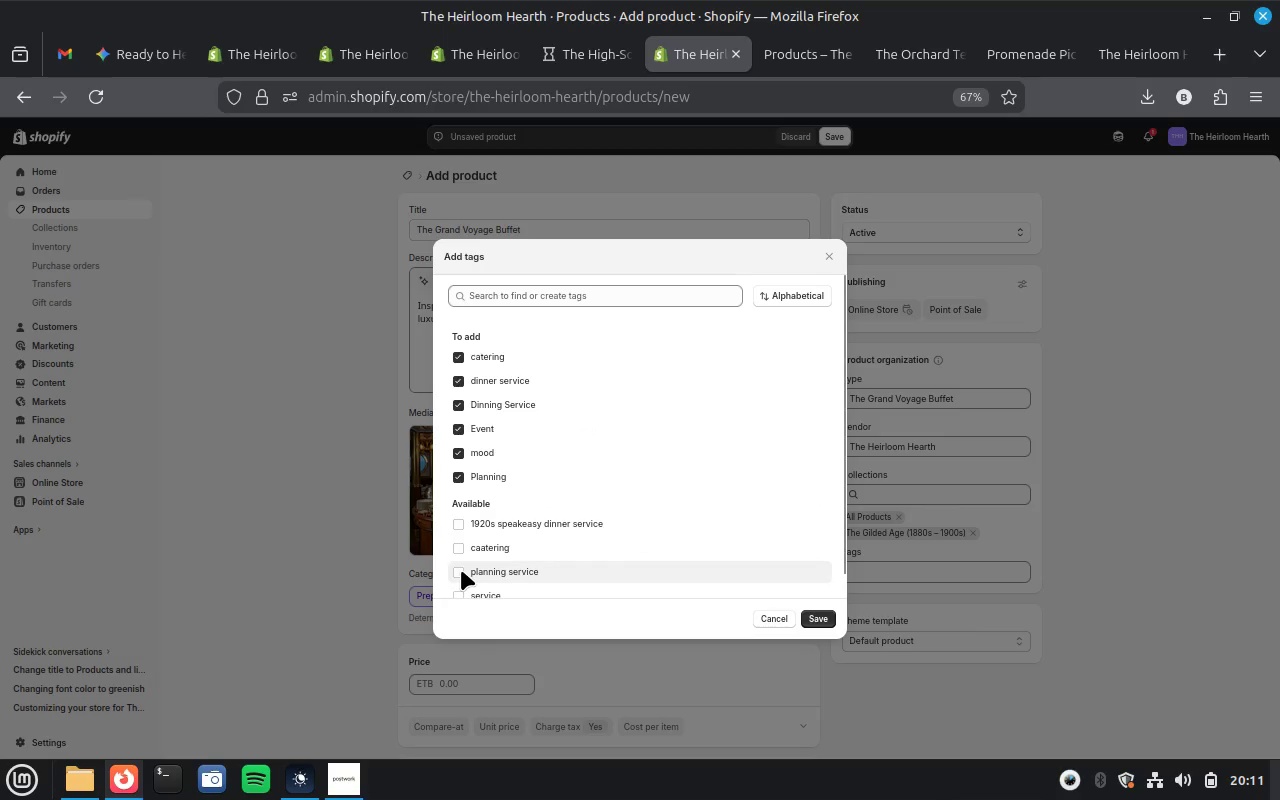 
left_click([461, 570])
 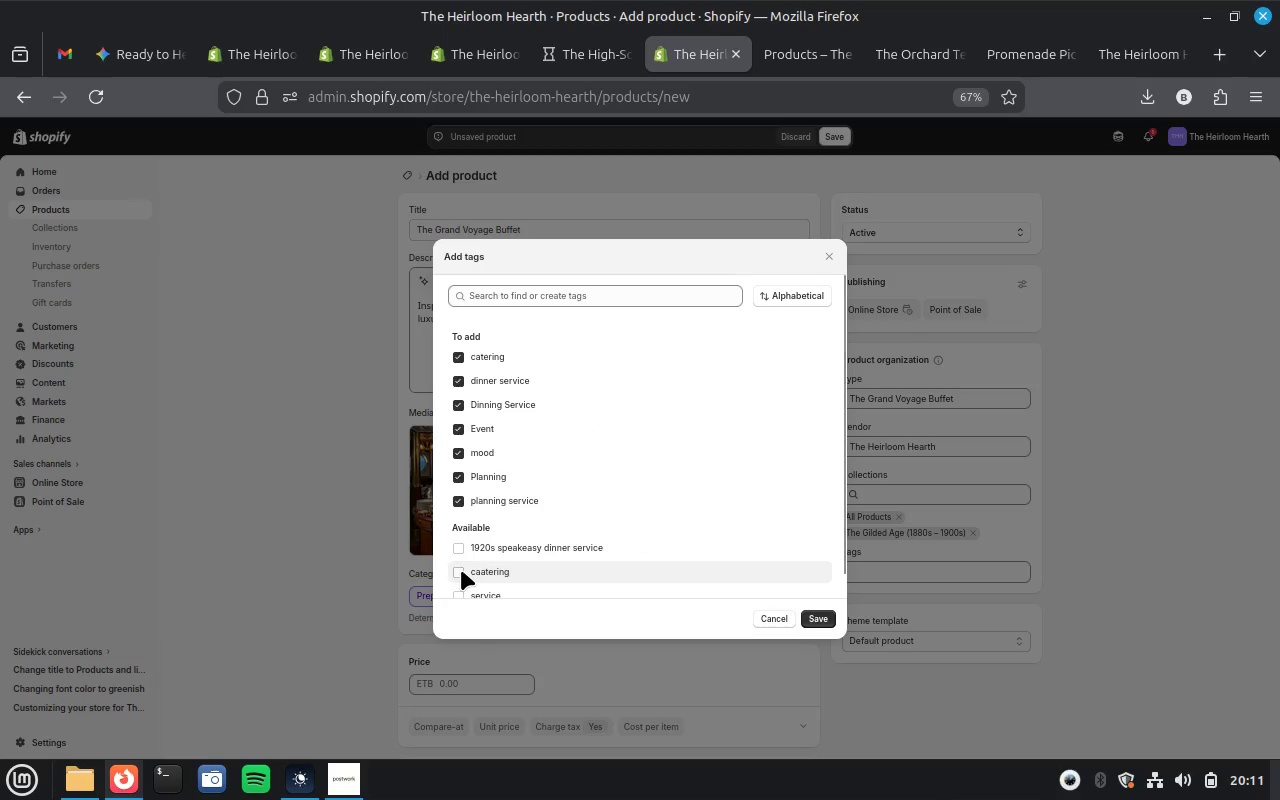 
scroll: coordinate [461, 570], scroll_direction: down, amount: 2.0
 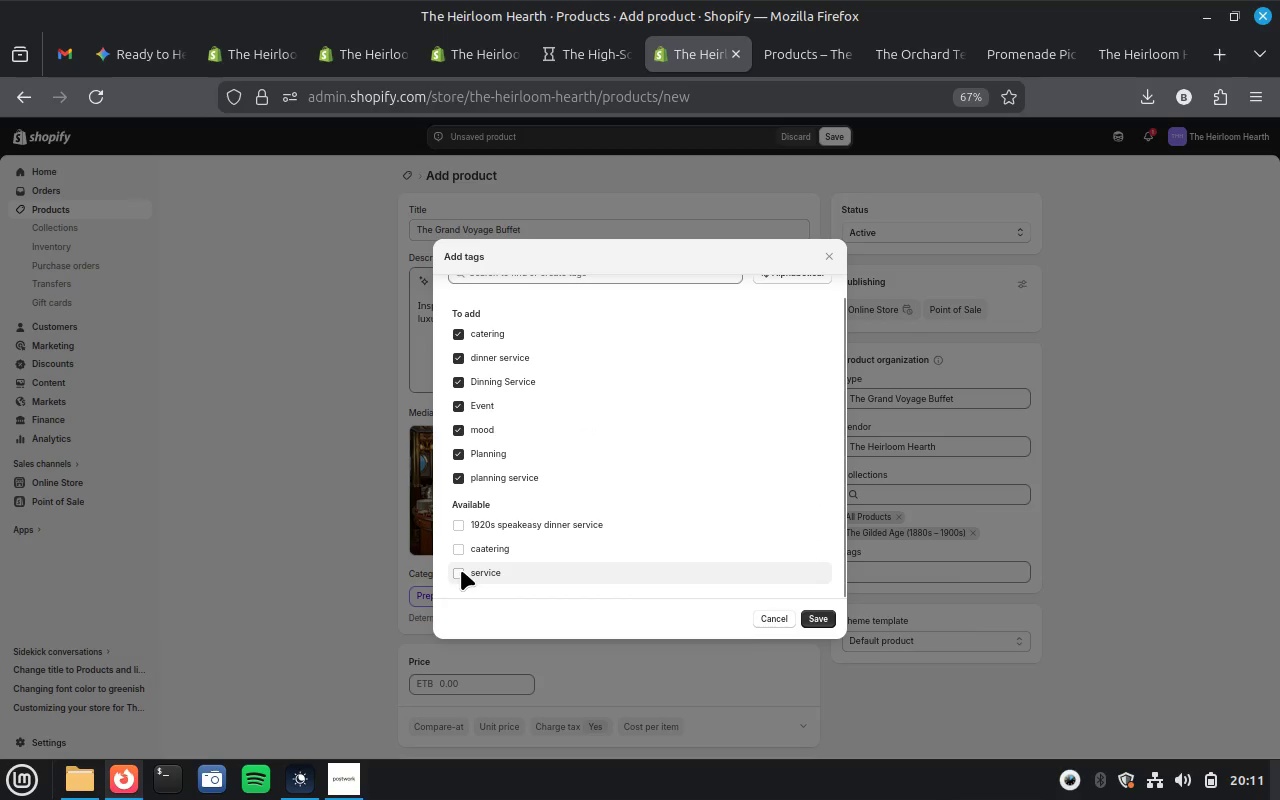 
left_click([461, 570])
 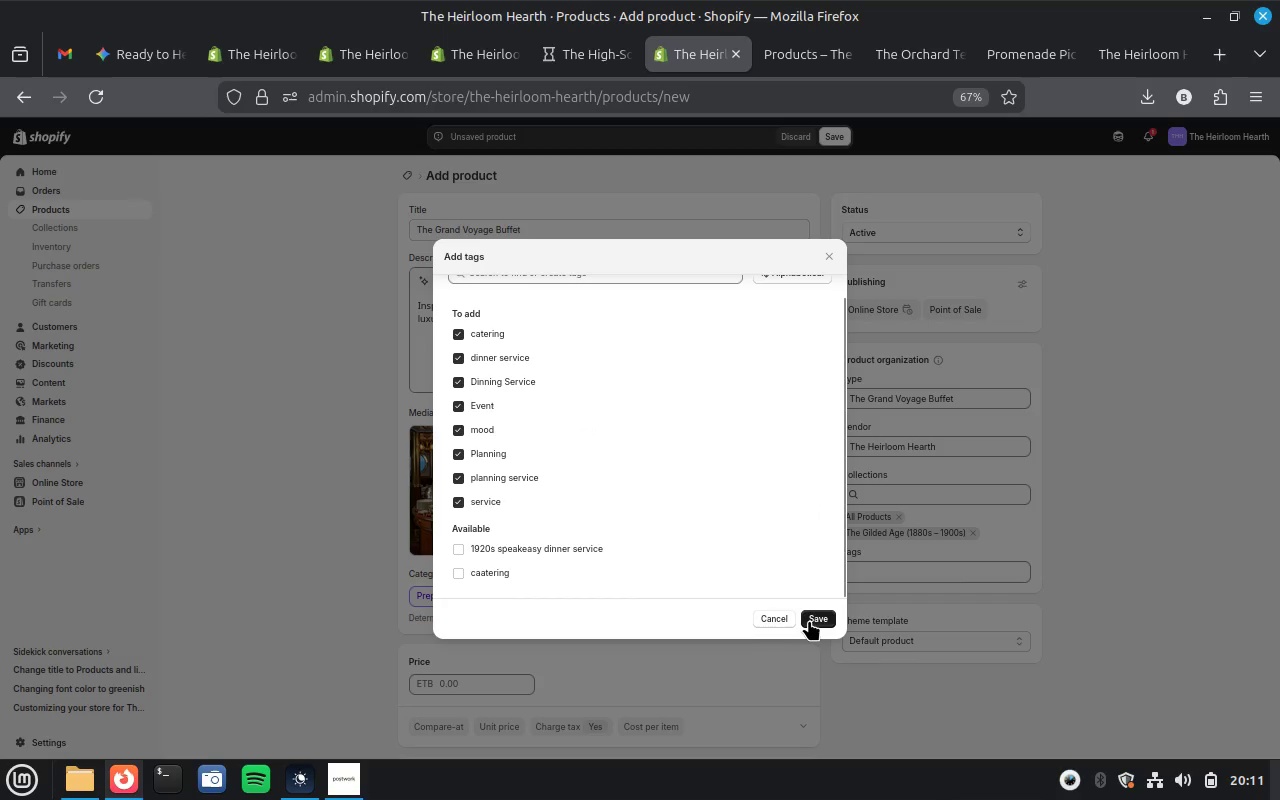 
left_click([809, 620])
 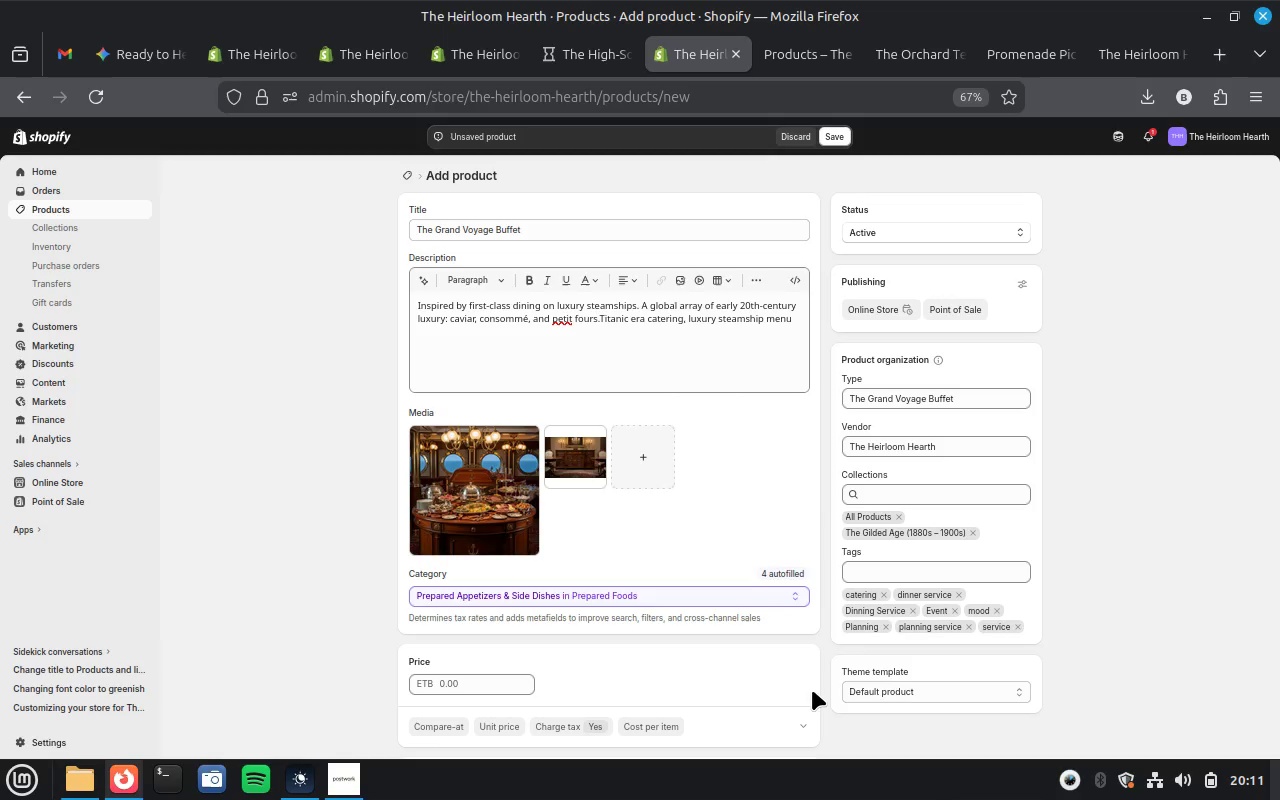 
scroll: coordinate [812, 690], scroll_direction: down, amount: 4.0
 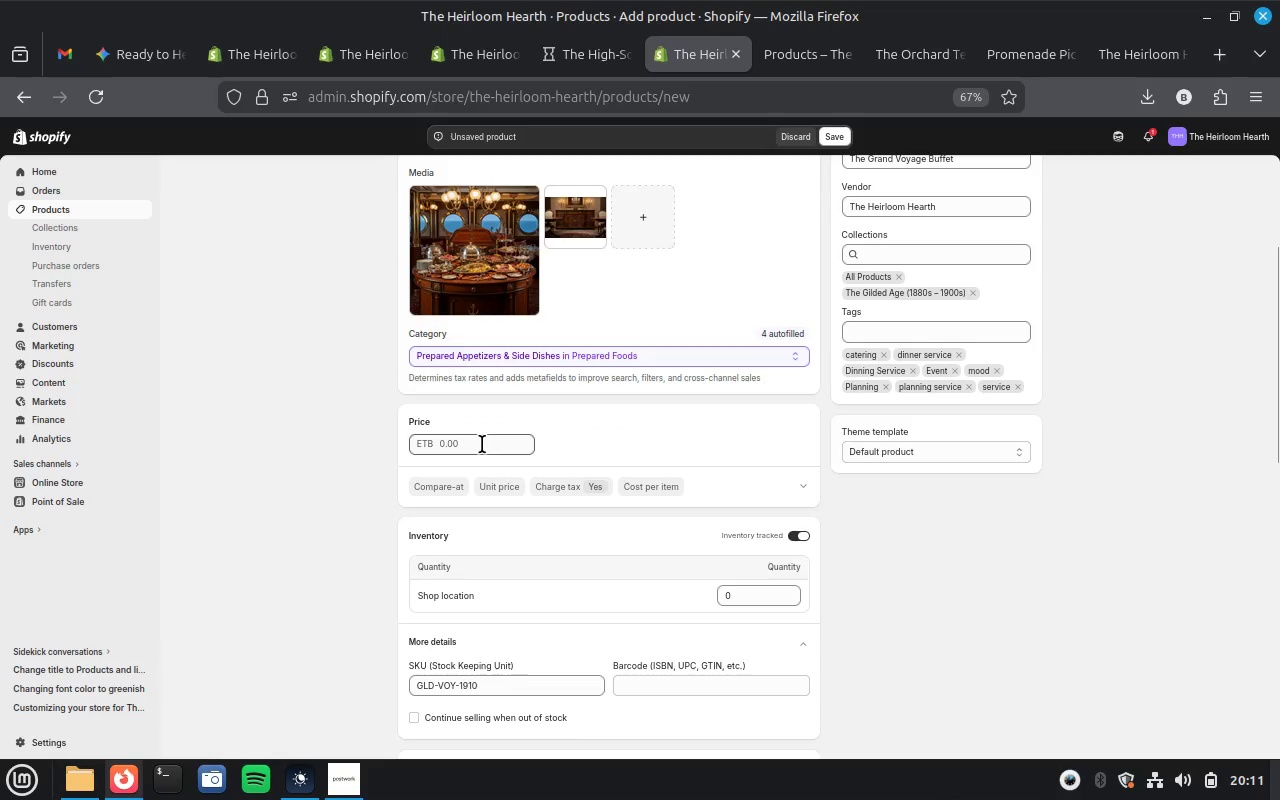 
left_click([469, 441])
 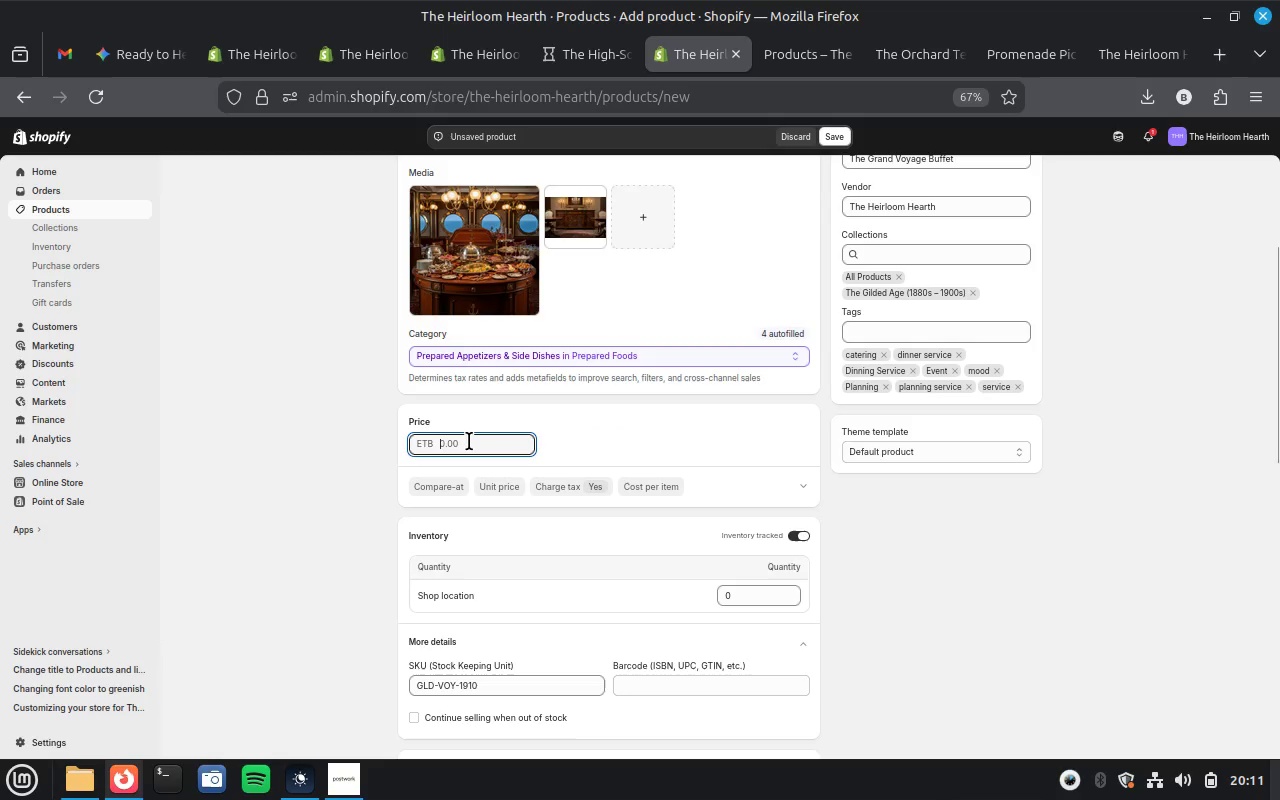 
type(1999)
 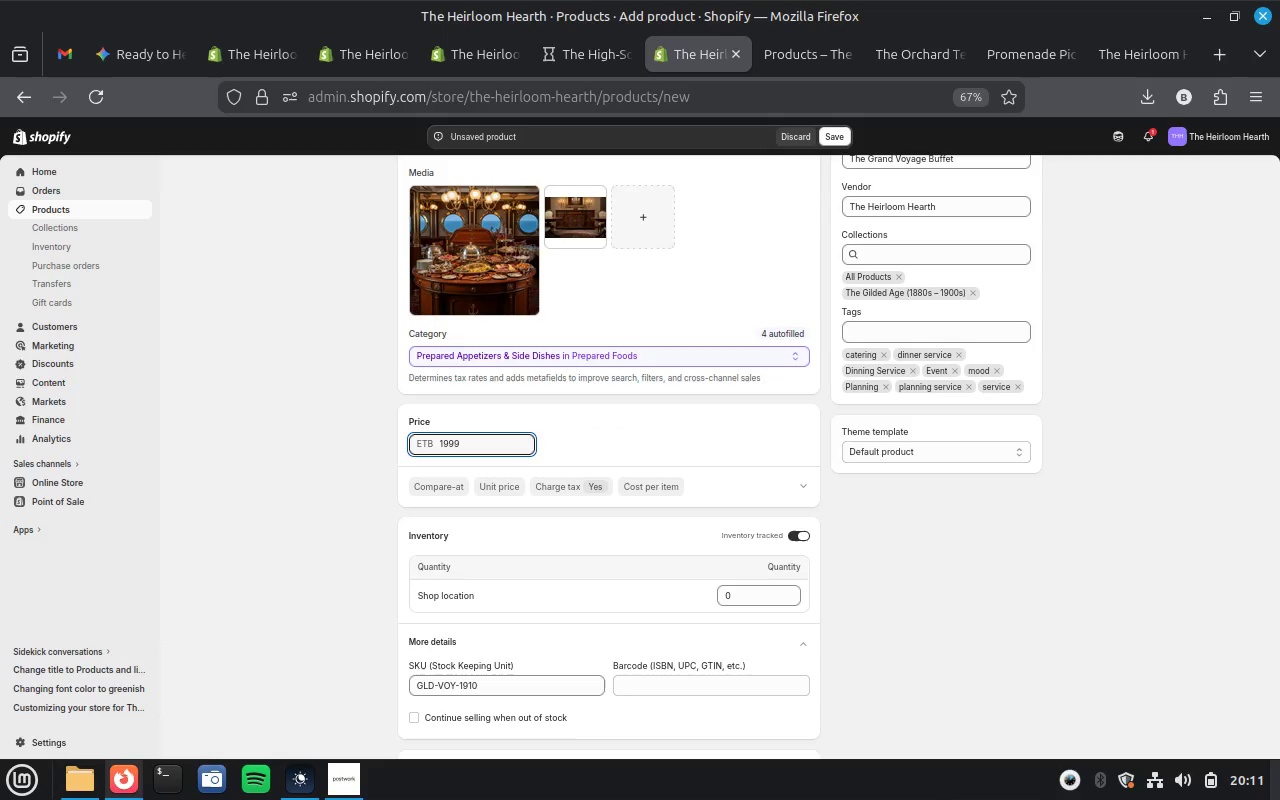 
type(.99)
 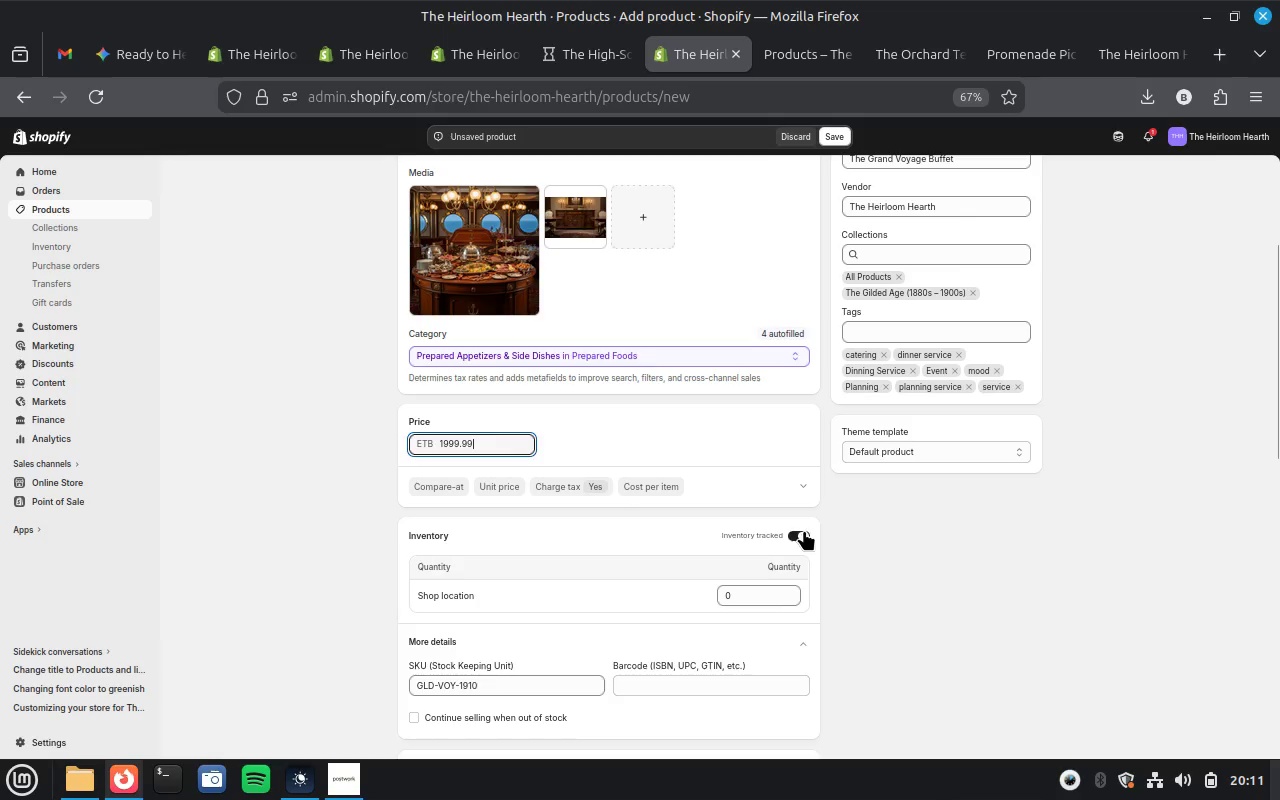 
left_click([803, 531])
 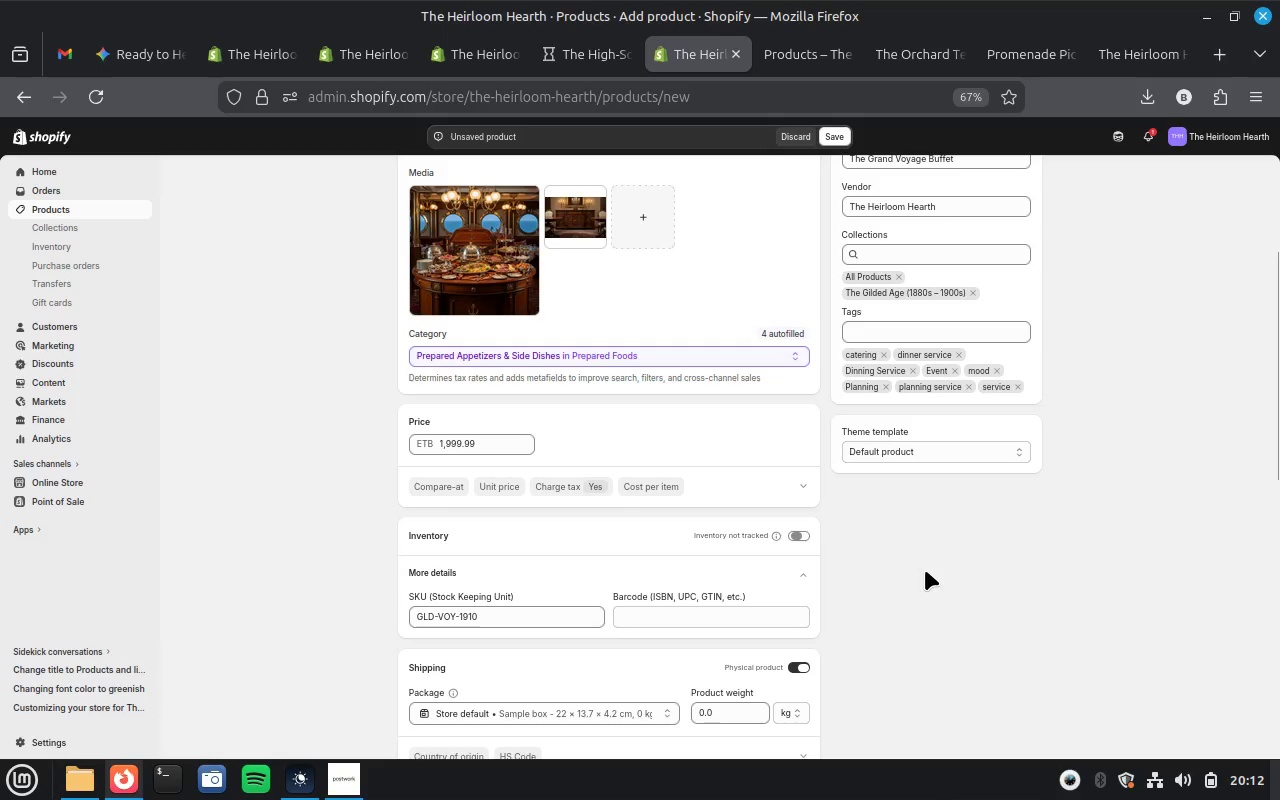 
scroll: coordinate [925, 570], scroll_direction: down, amount: 14.0
 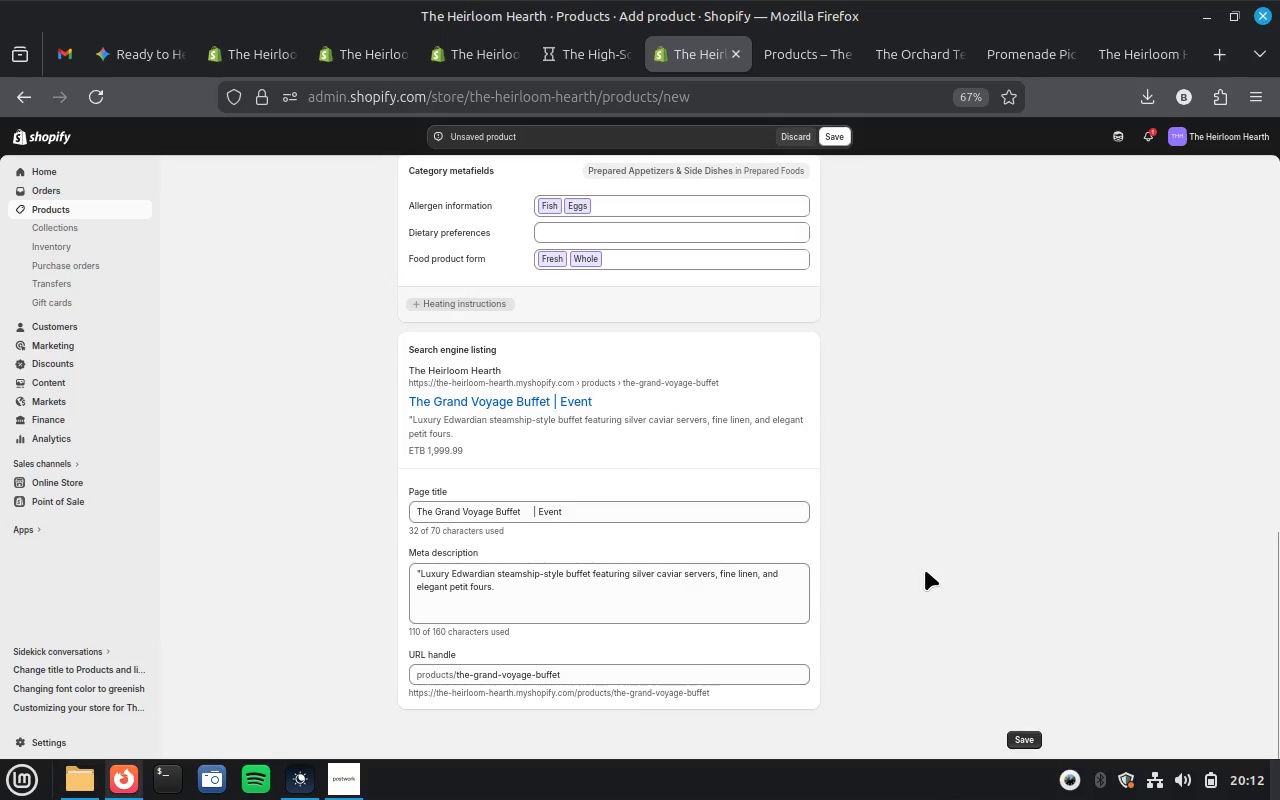 
scroll: coordinate [925, 570], scroll_direction: up, amount: 1.0
 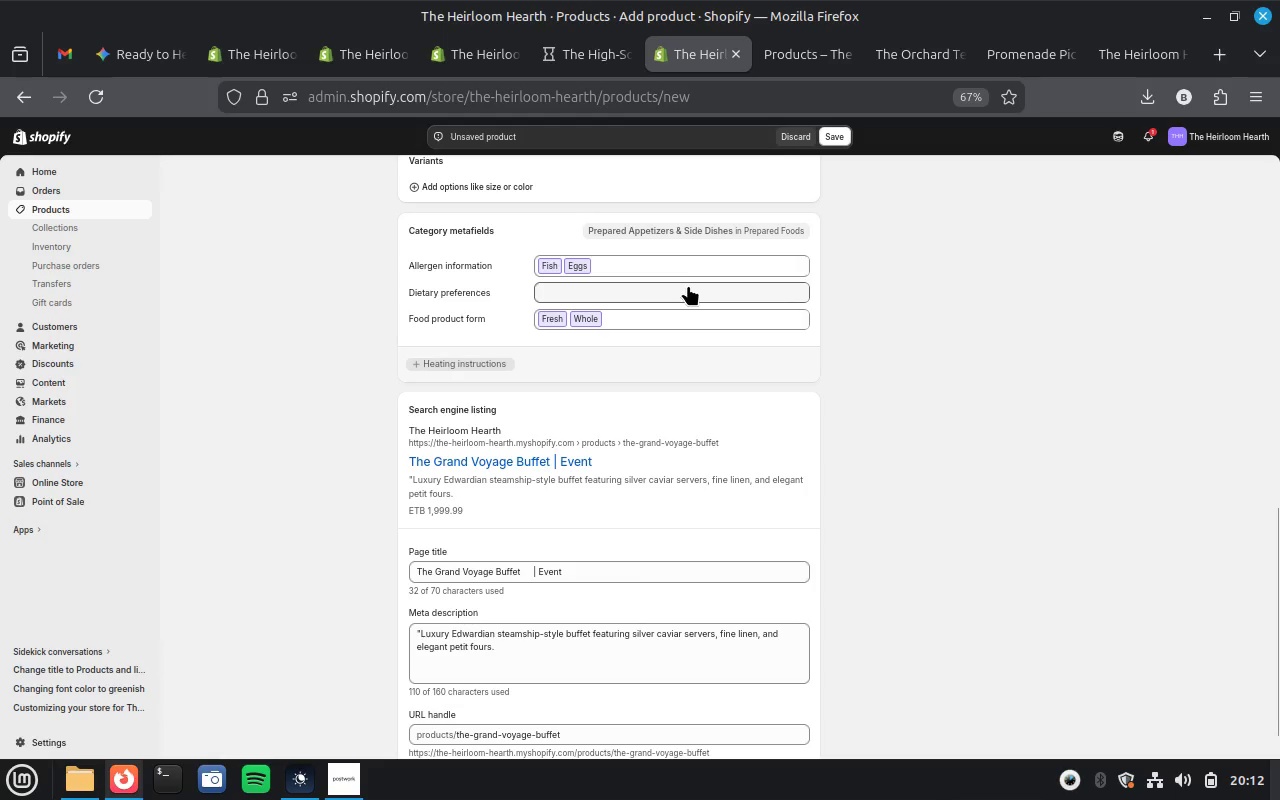 
wait(5.38)
 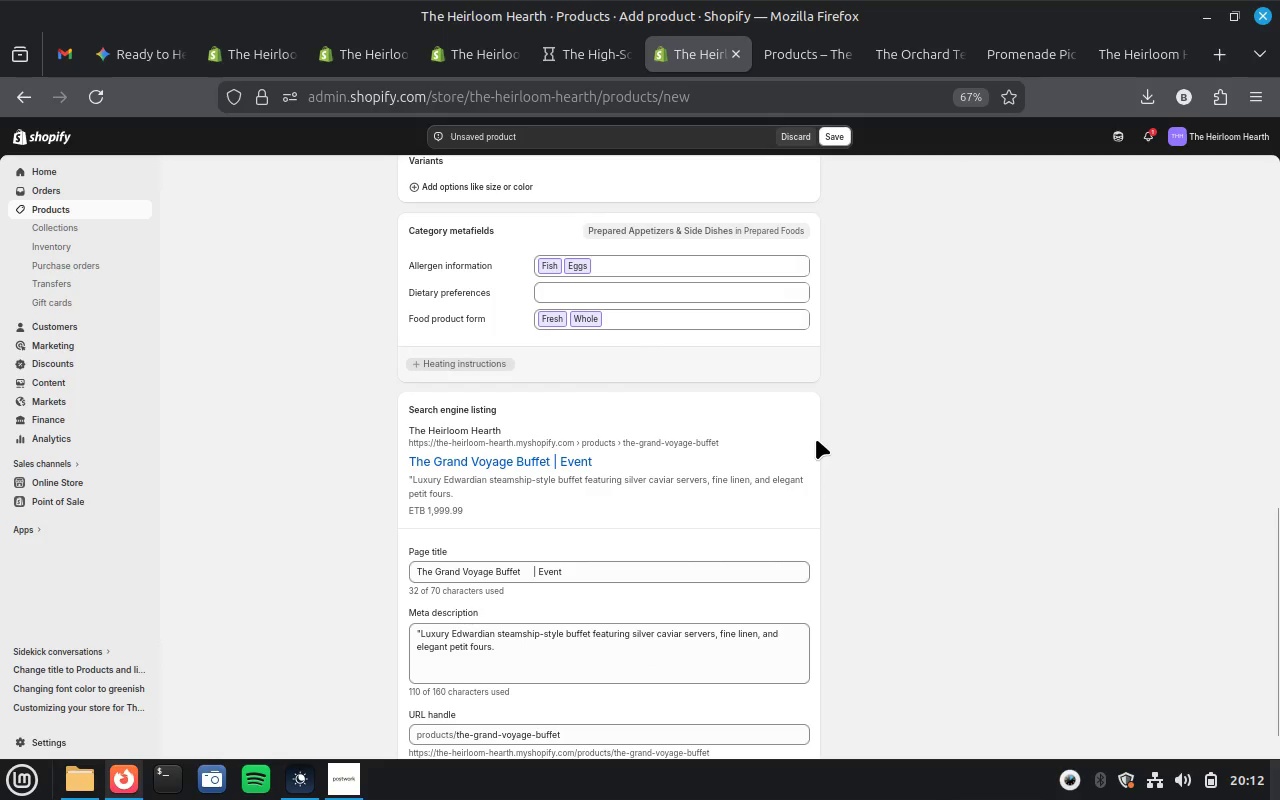 
scroll: coordinate [881, 399], scroll_direction: up, amount: 4.0
 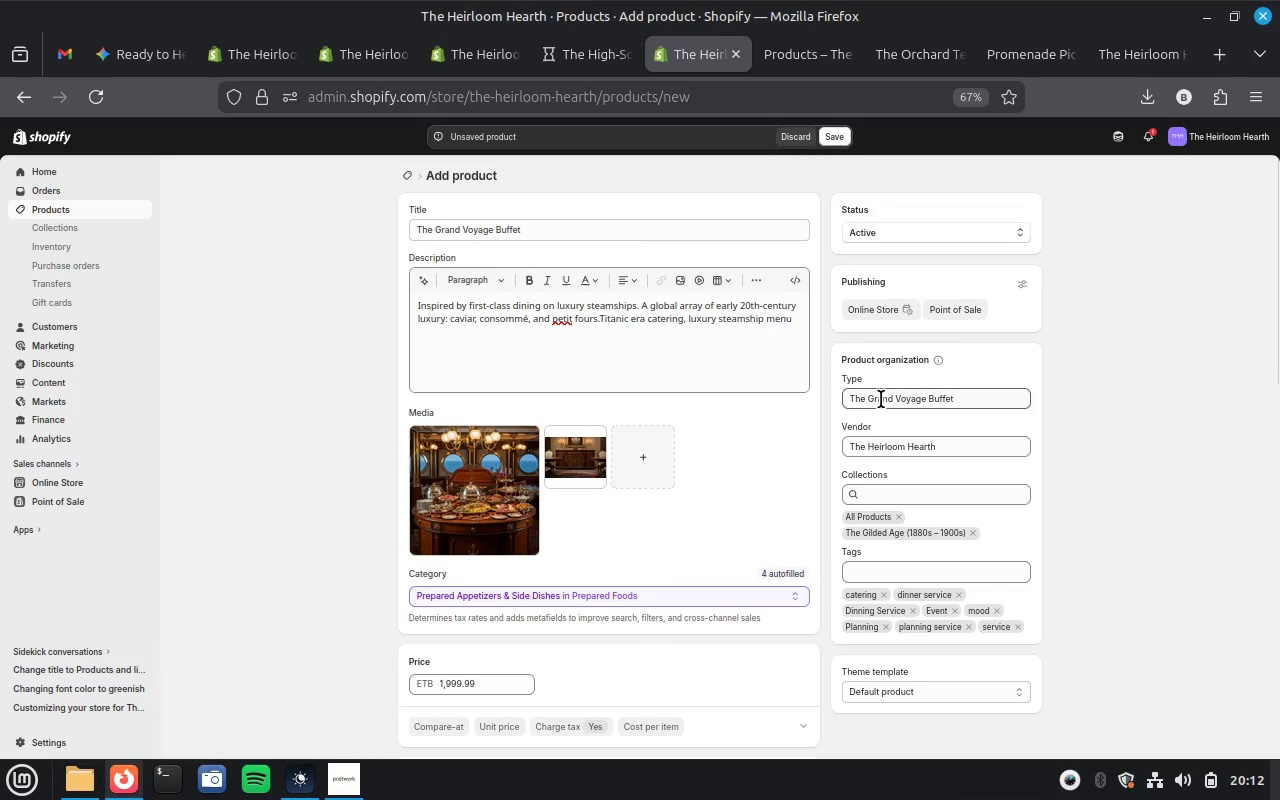 
scroll: coordinate [881, 399], scroll_direction: down, amount: 6.0
 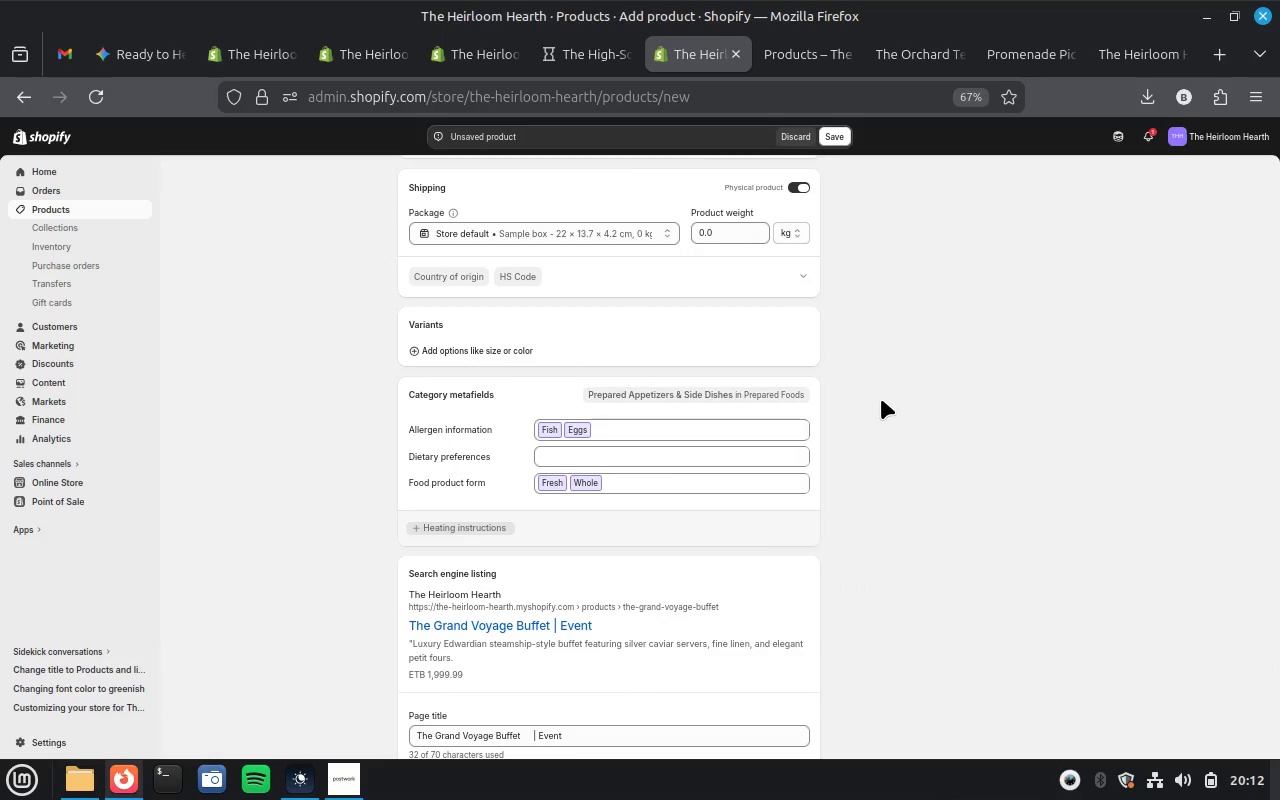 
scroll: coordinate [881, 399], scroll_direction: up, amount: 17.0
 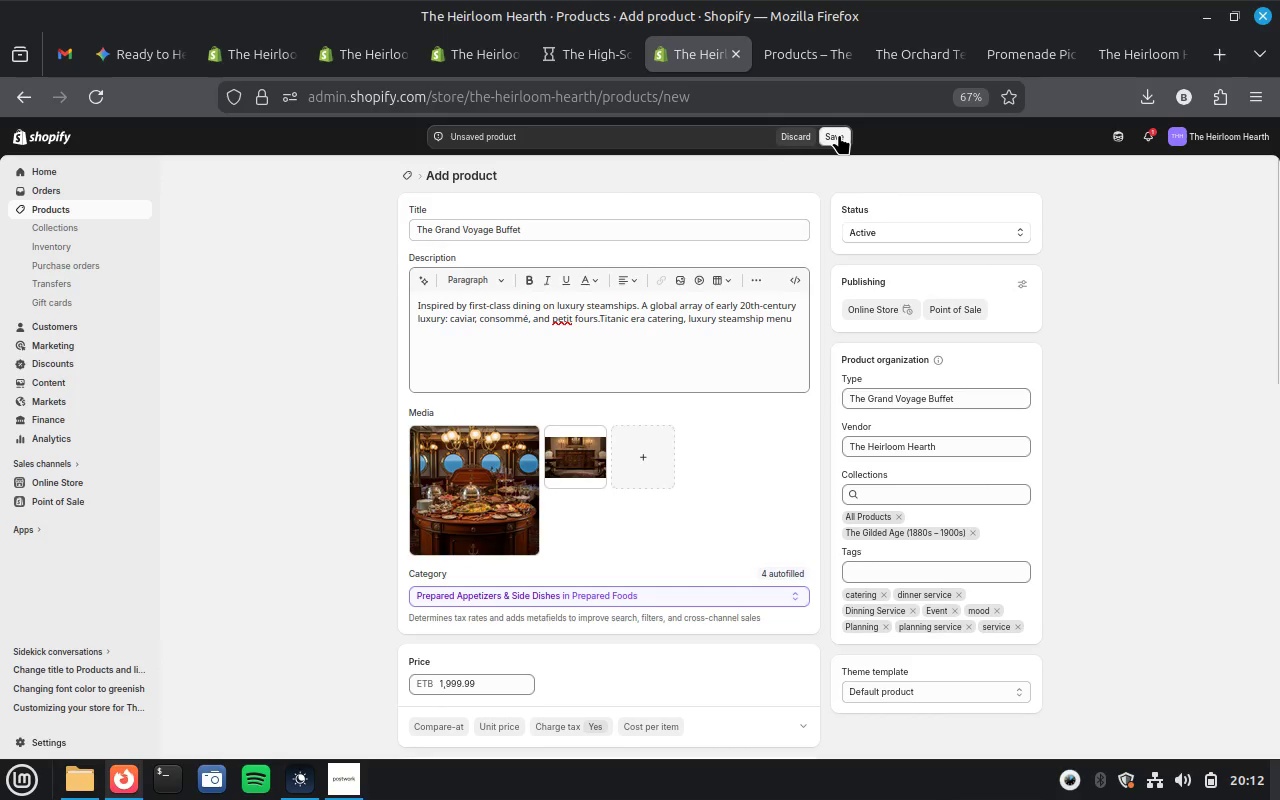 
left_click([839, 134])
 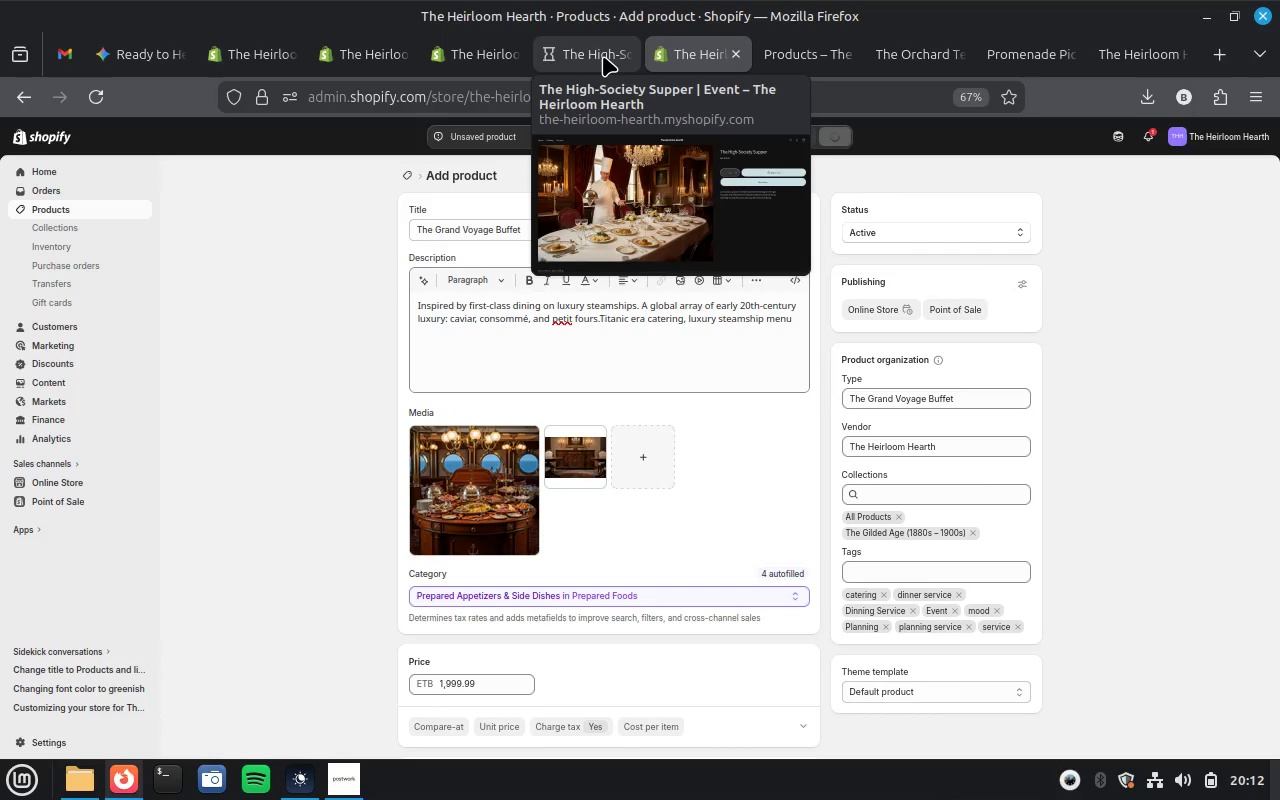 
wait(5.48)
 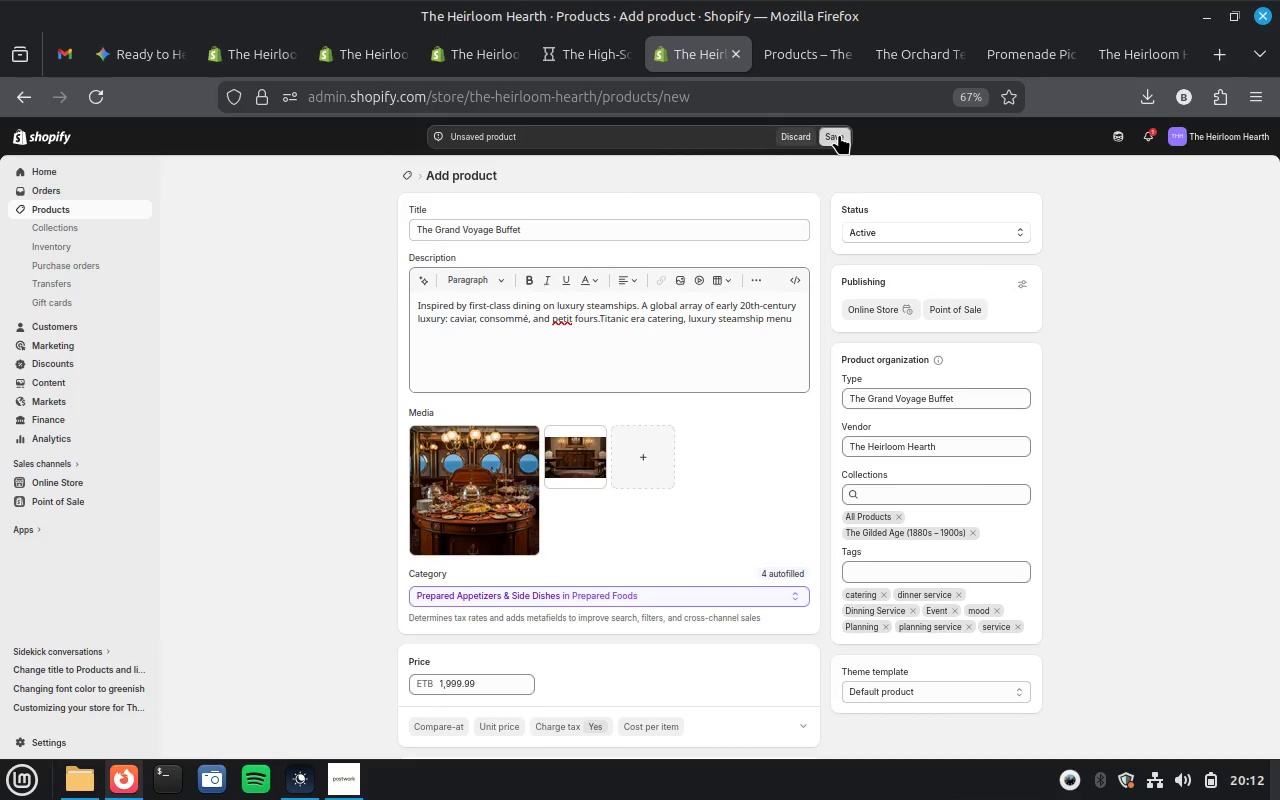 
left_click([603, 56])
 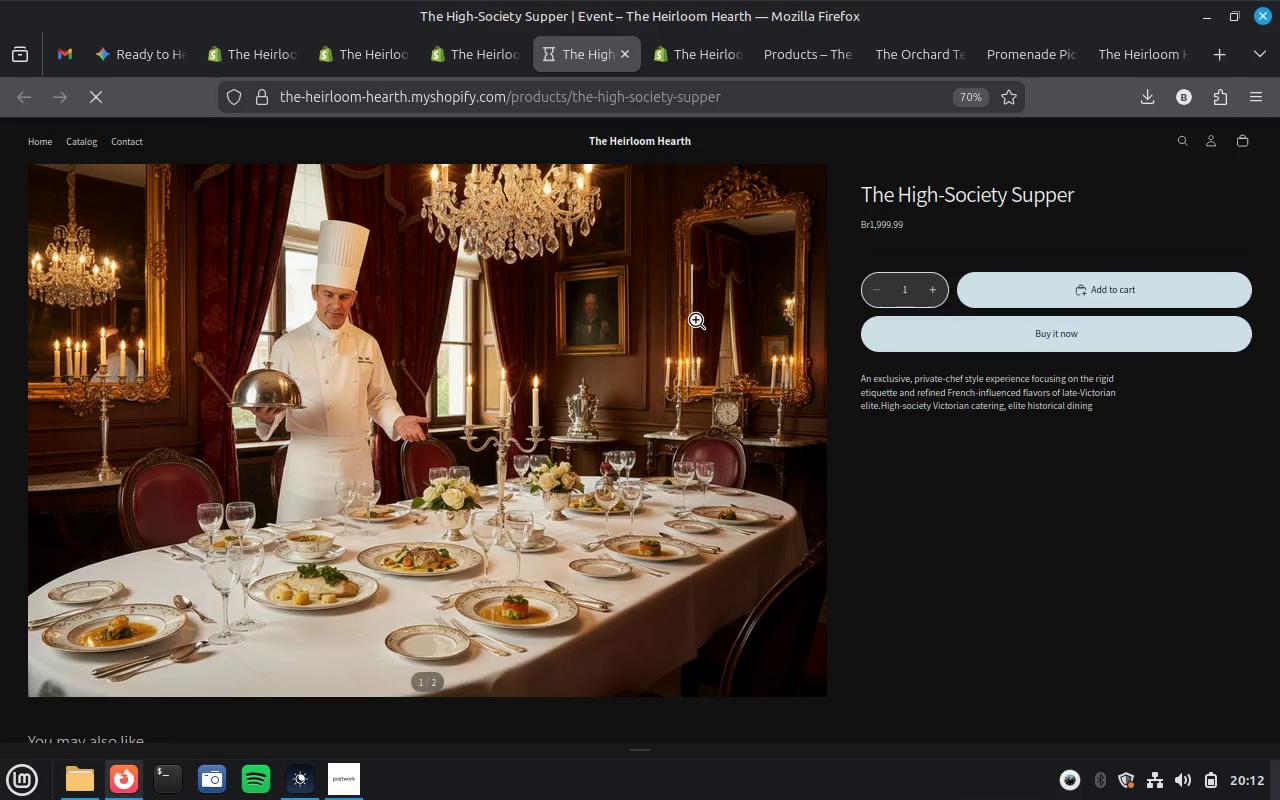 
scroll: coordinate [695, 319], scroll_direction: down, amount: 16.0
 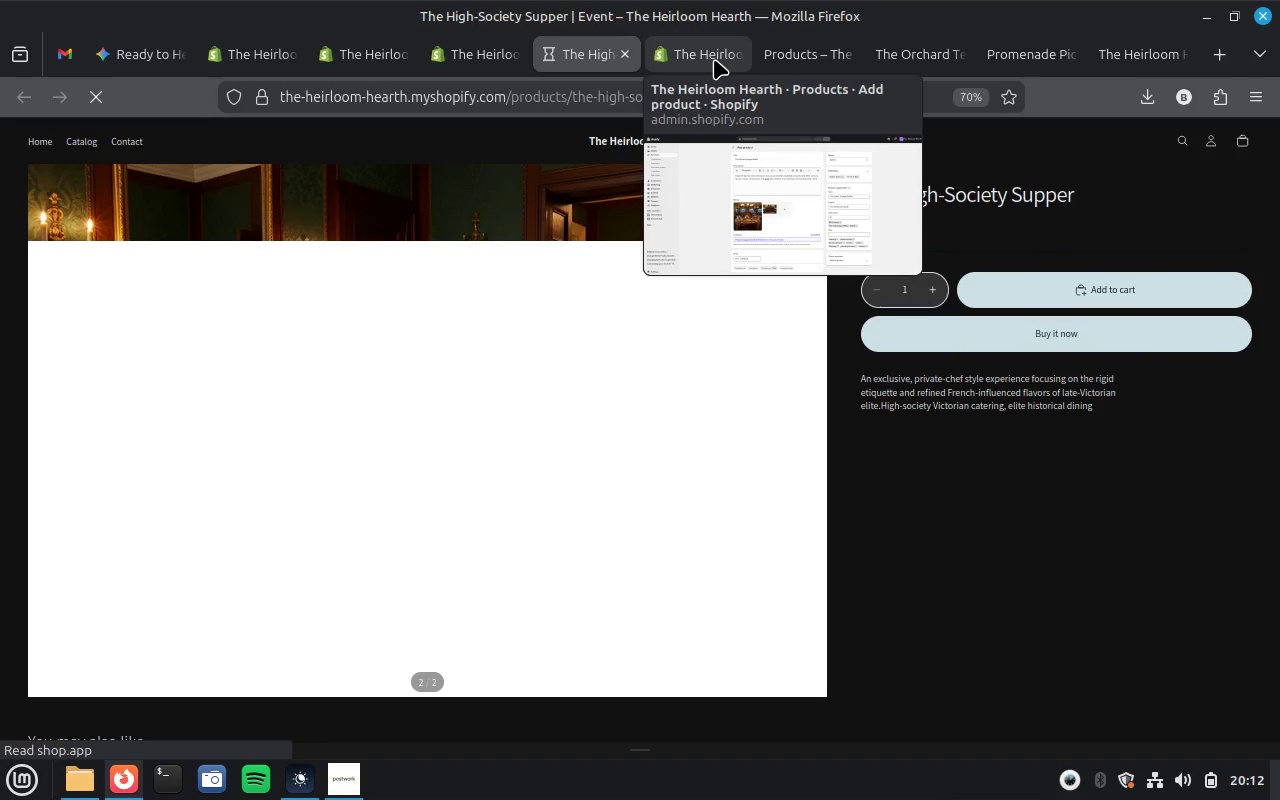 
wait(5.63)
 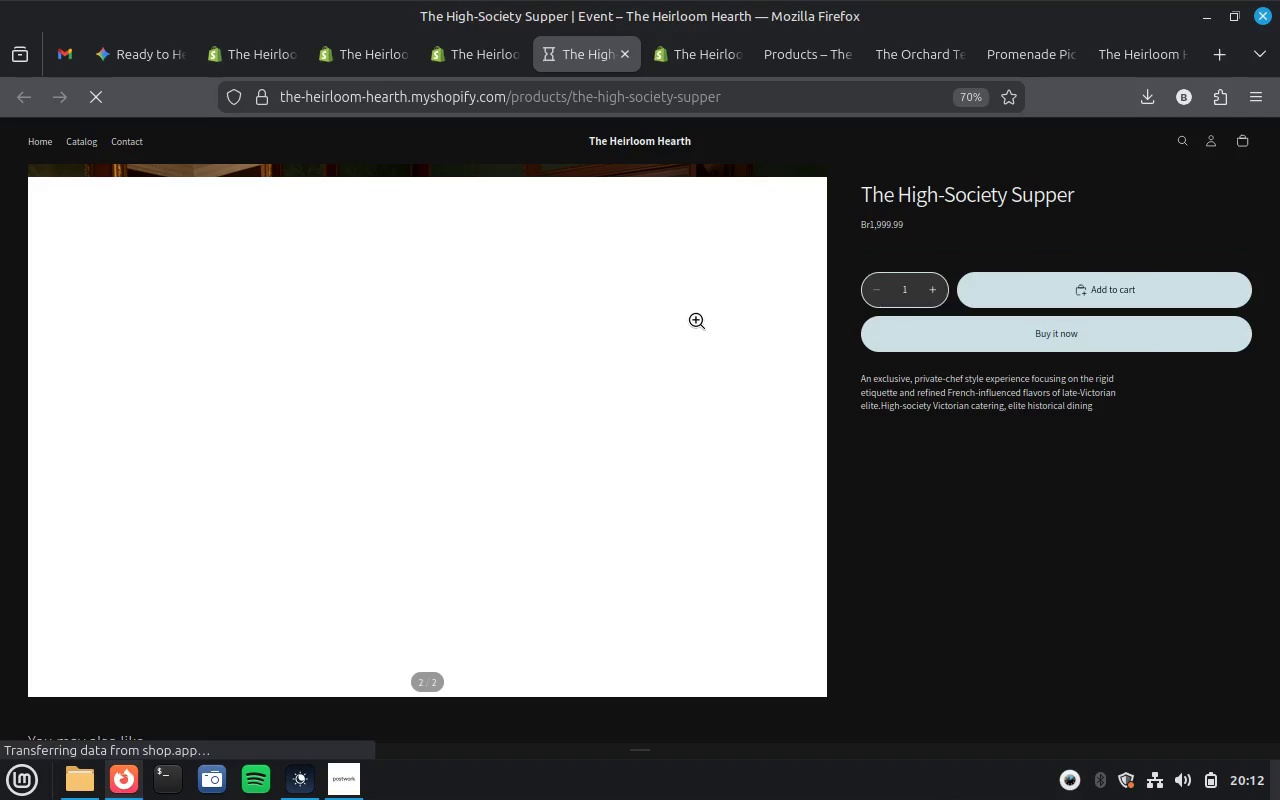 
left_click([714, 59])
 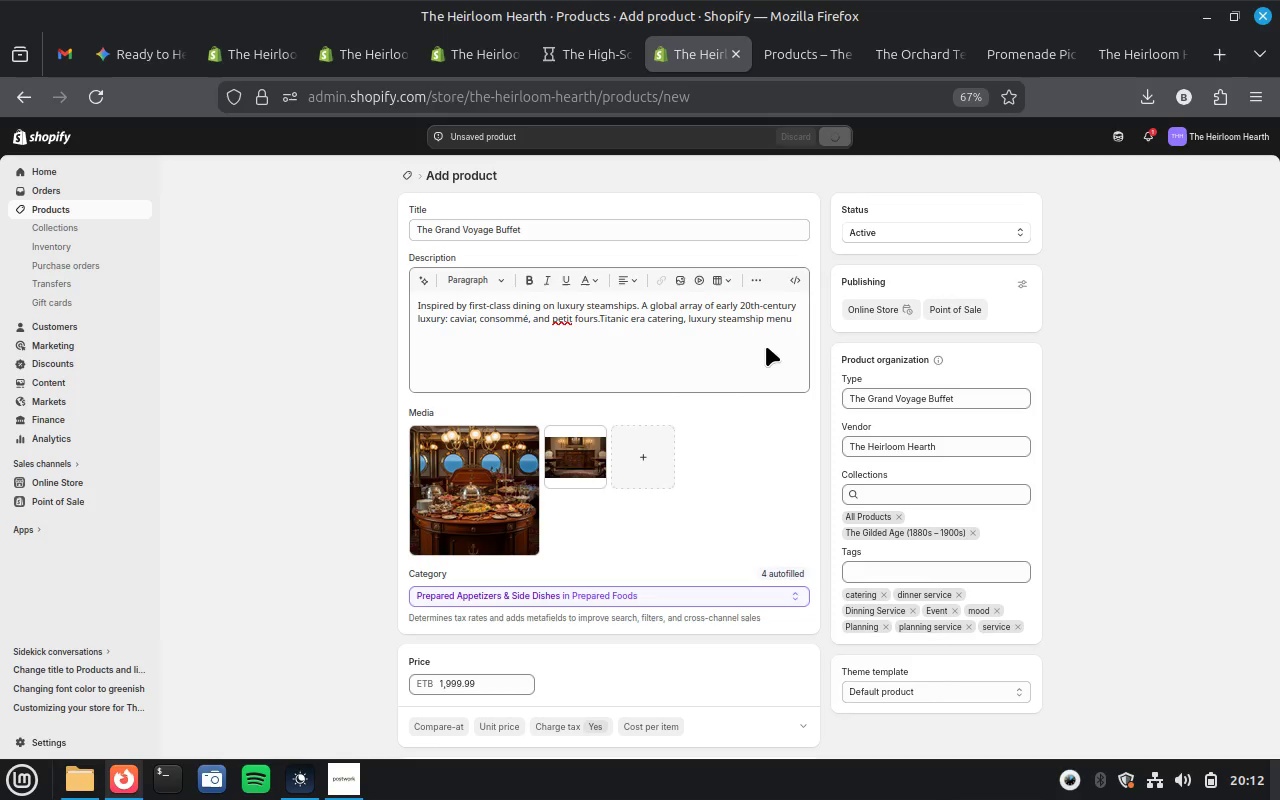 
scroll: coordinate [766, 346], scroll_direction: down, amount: 14.0
 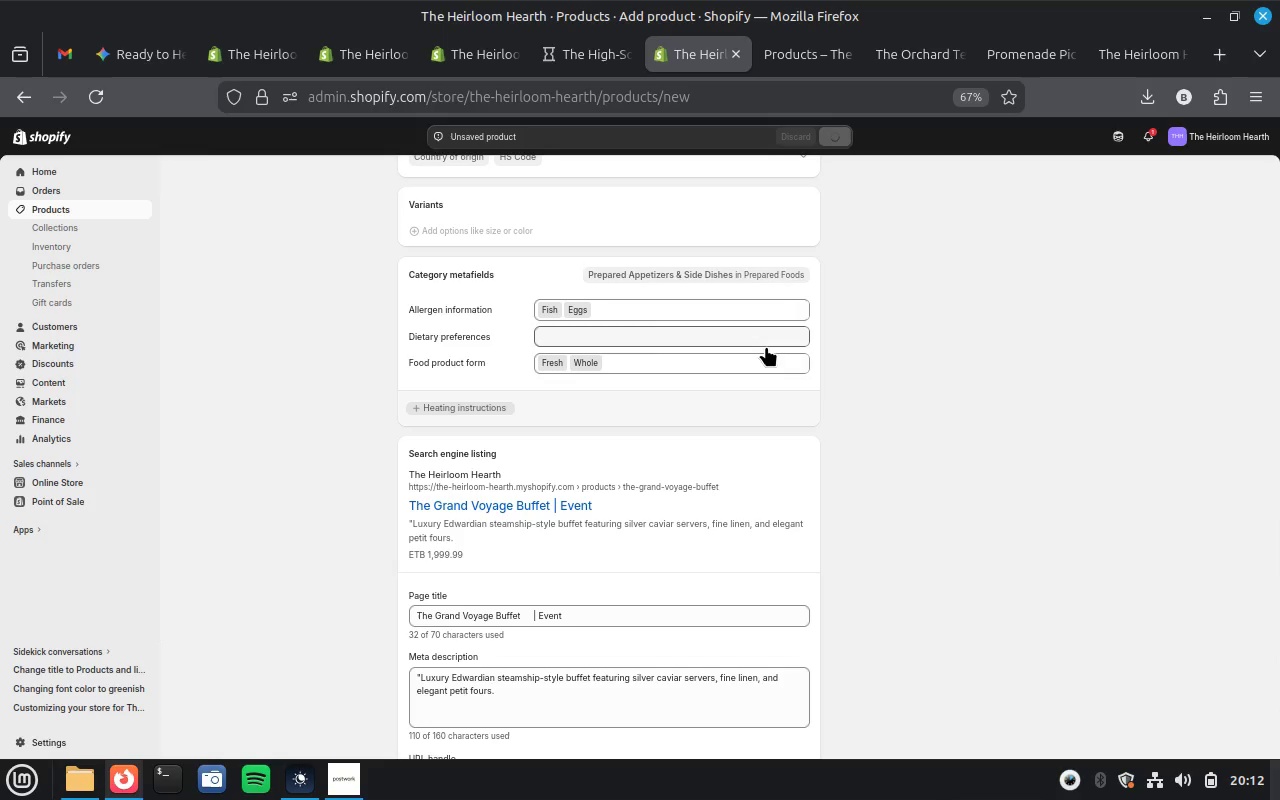 
scroll: coordinate [766, 346], scroll_direction: up, amount: 20.0
 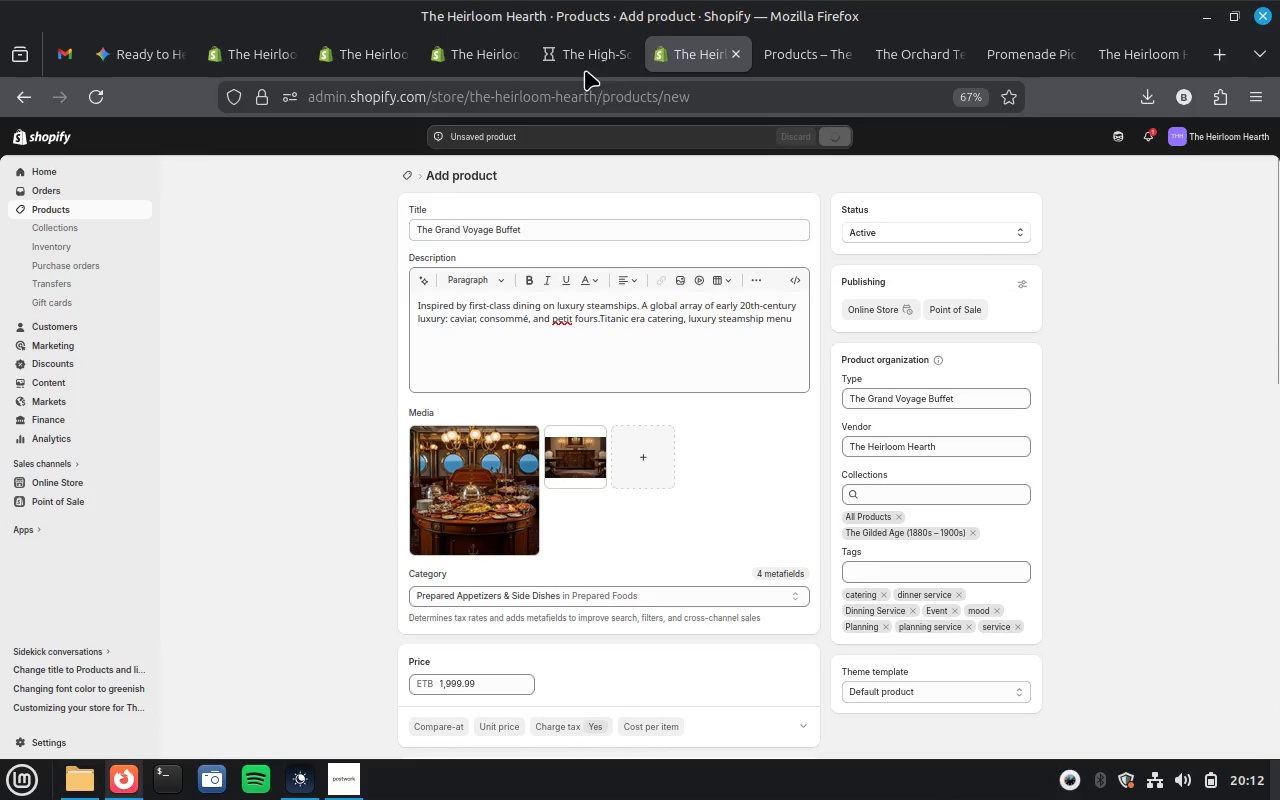 
left_click([585, 70])
 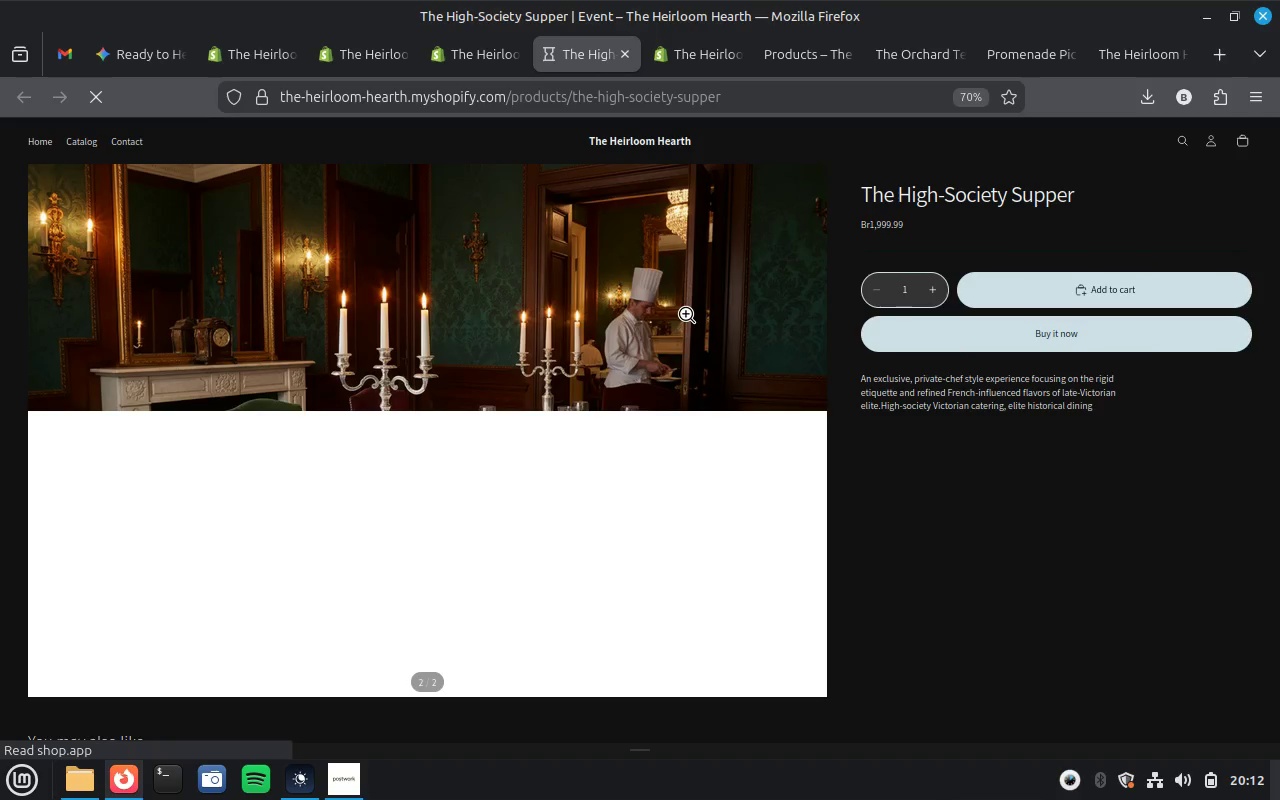 
scroll: coordinate [685, 313], scroll_direction: up, amount: 16.0
 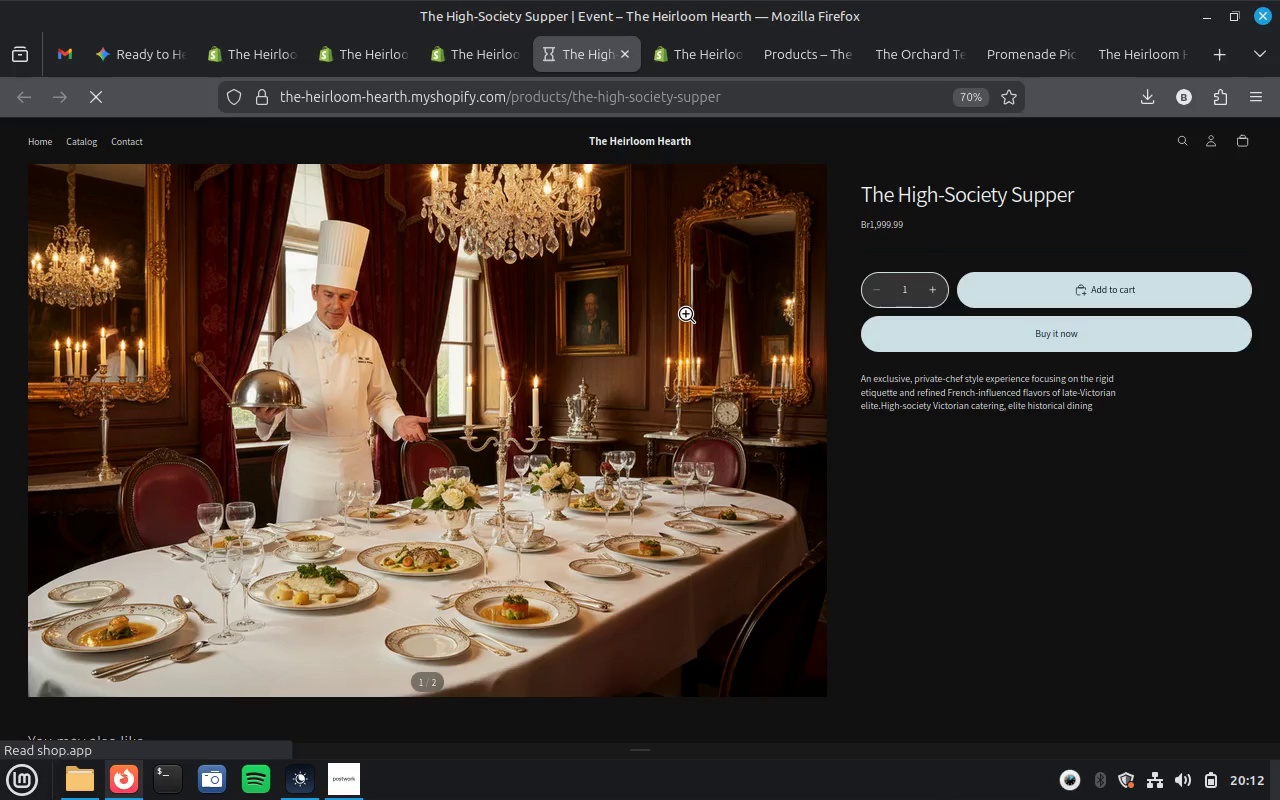 
scroll: coordinate [685, 313], scroll_direction: down, amount: 10.0
 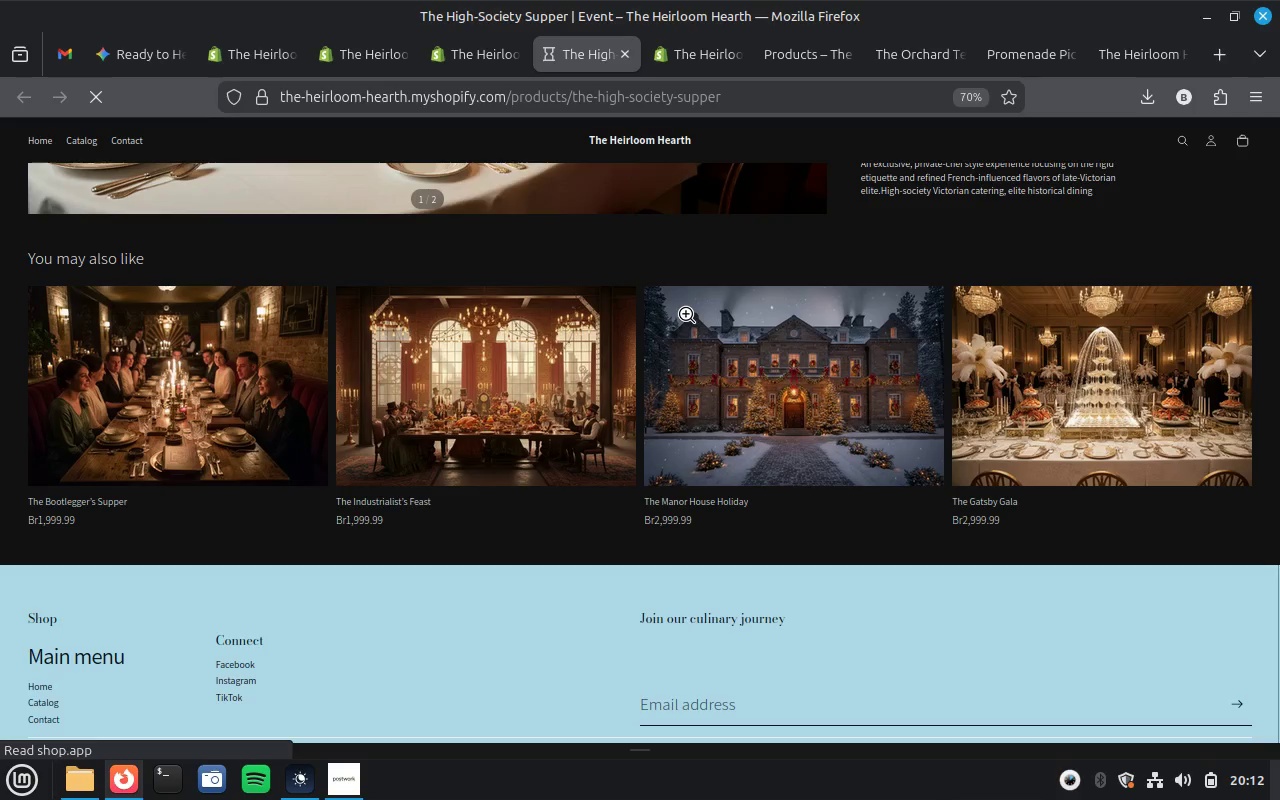 
scroll: coordinate [685, 313], scroll_direction: up, amount: 9.0
 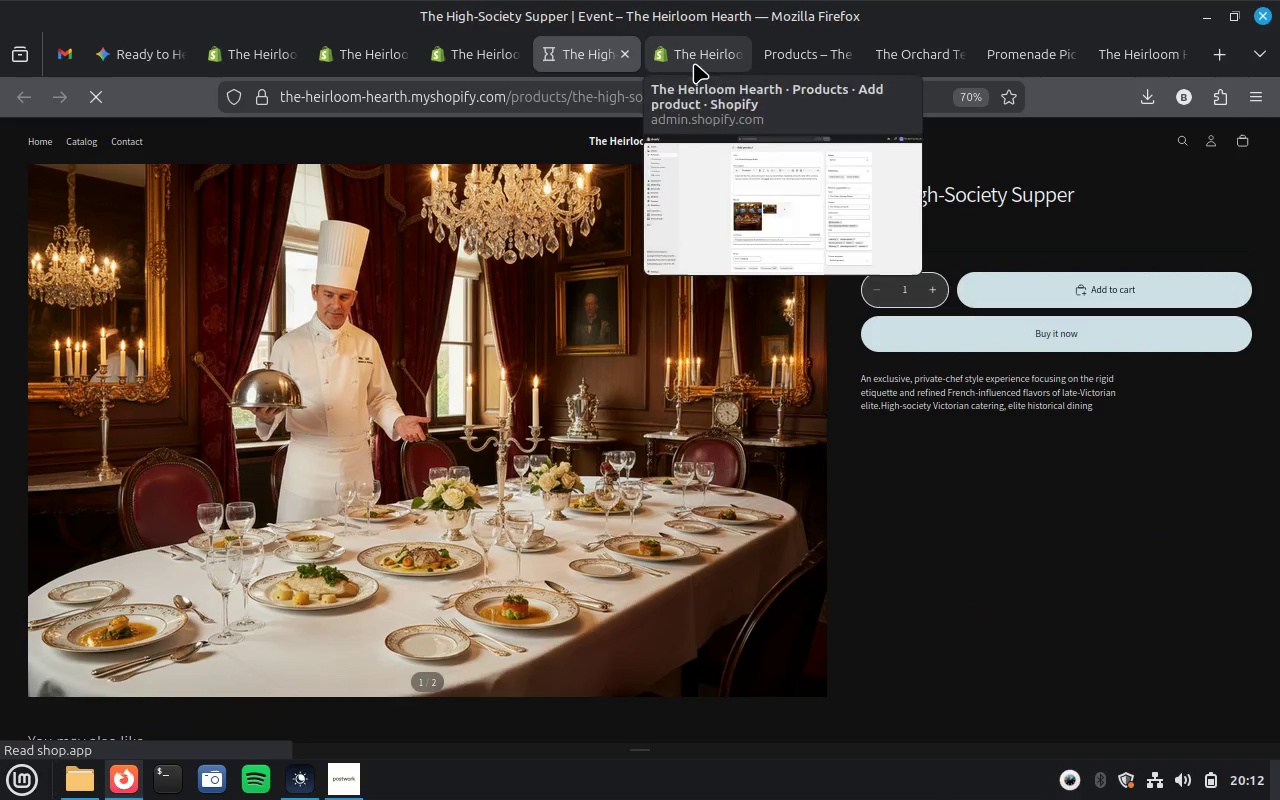 
left_click([694, 63])
 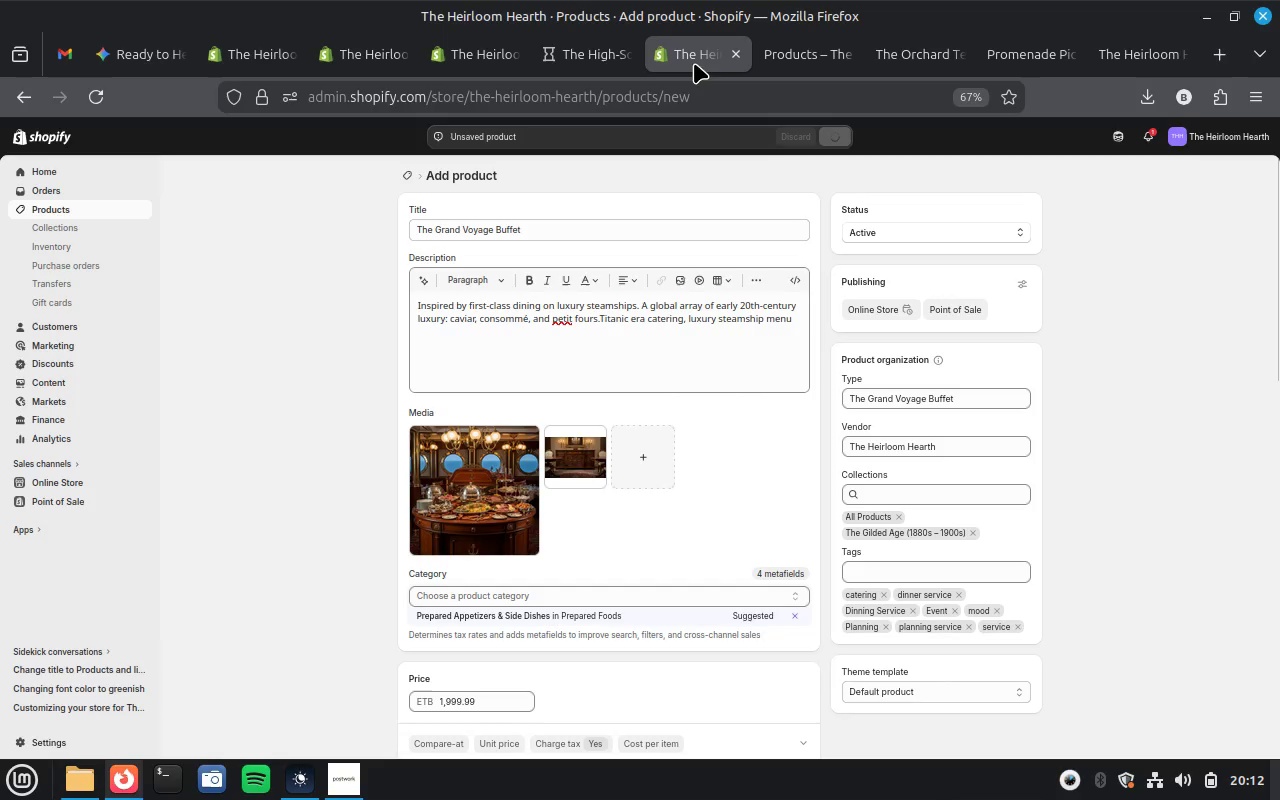 
left_click([471, 55])
 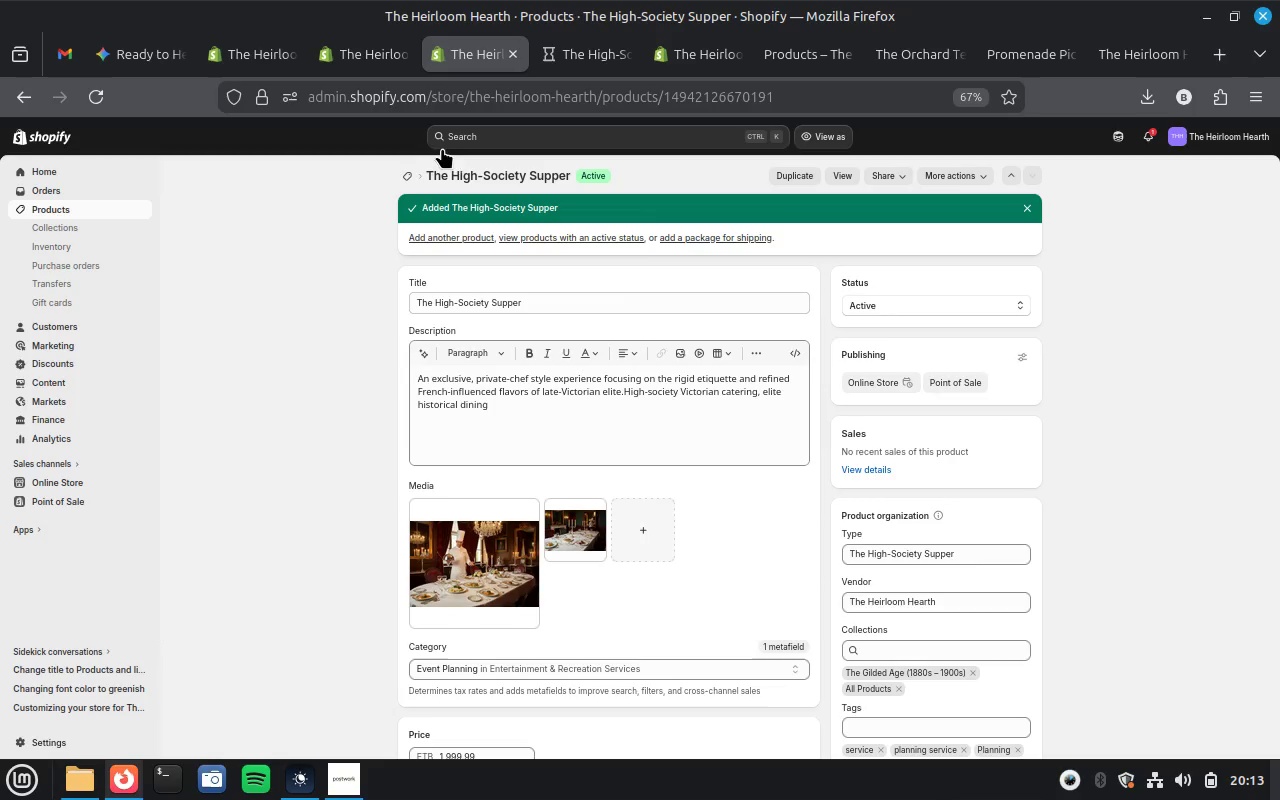 
left_click([351, 775])